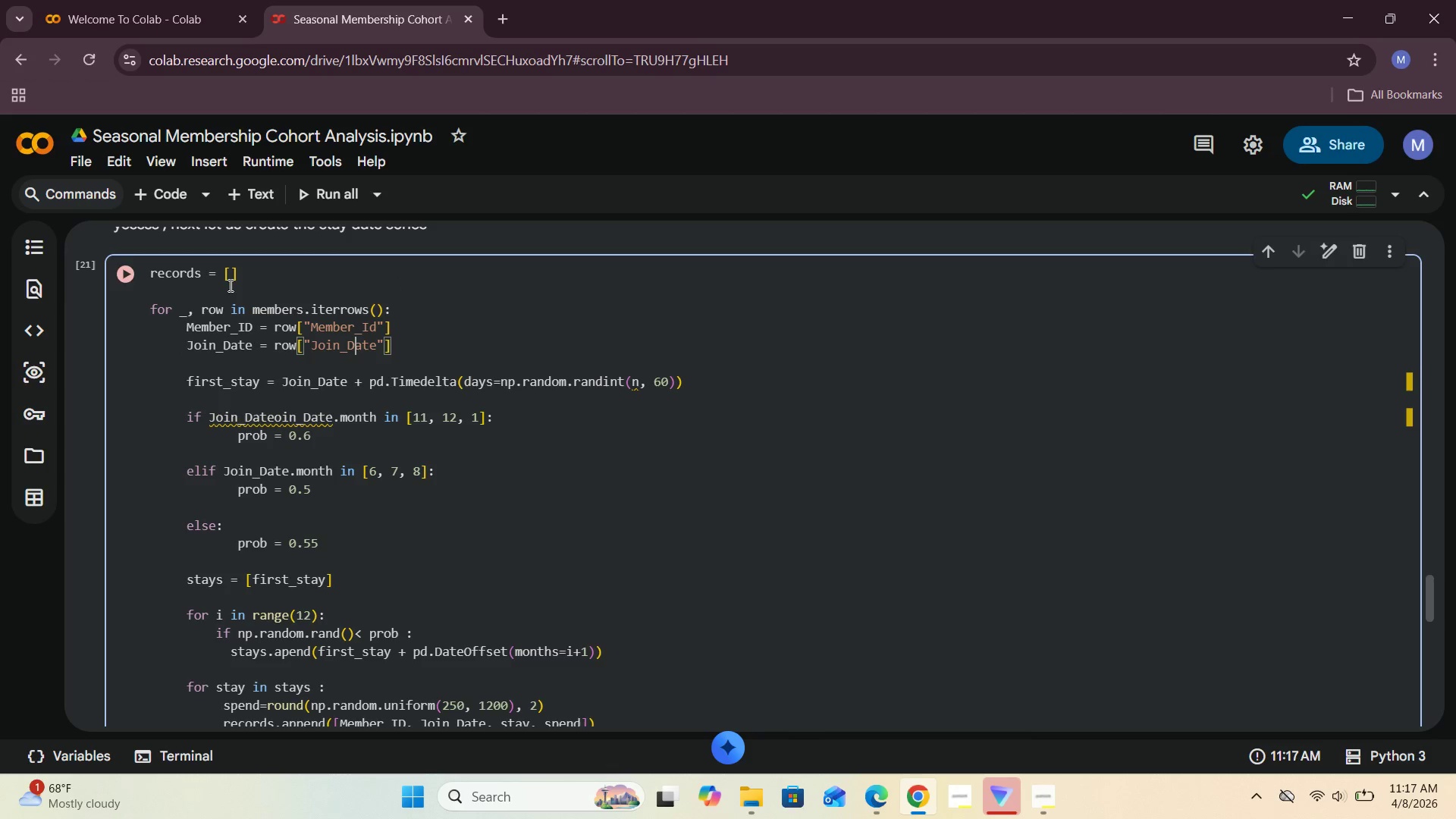 
left_click([122, 279])
 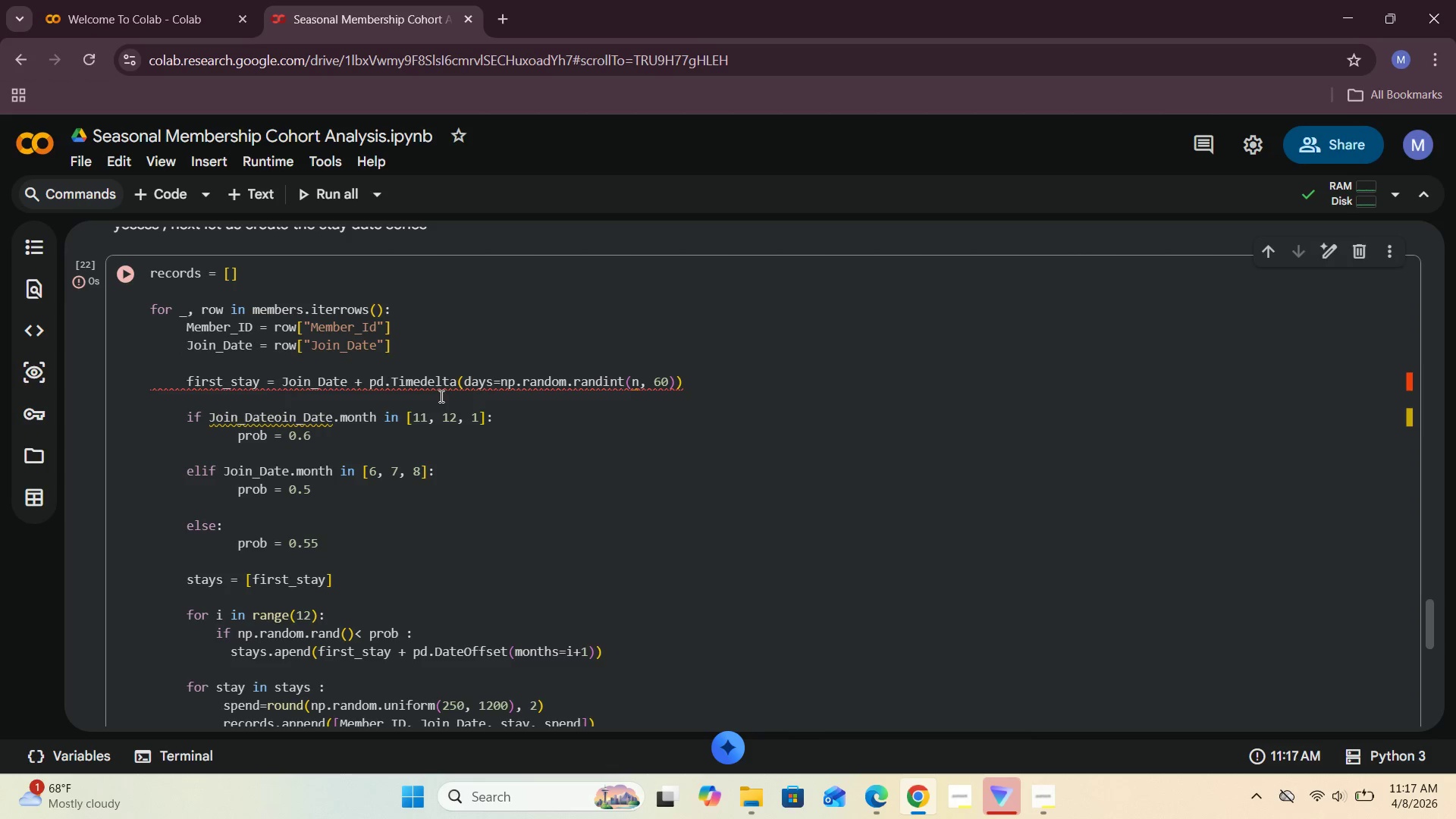 
scroll: coordinate [437, 419], scroll_direction: down, amount: 6.0
 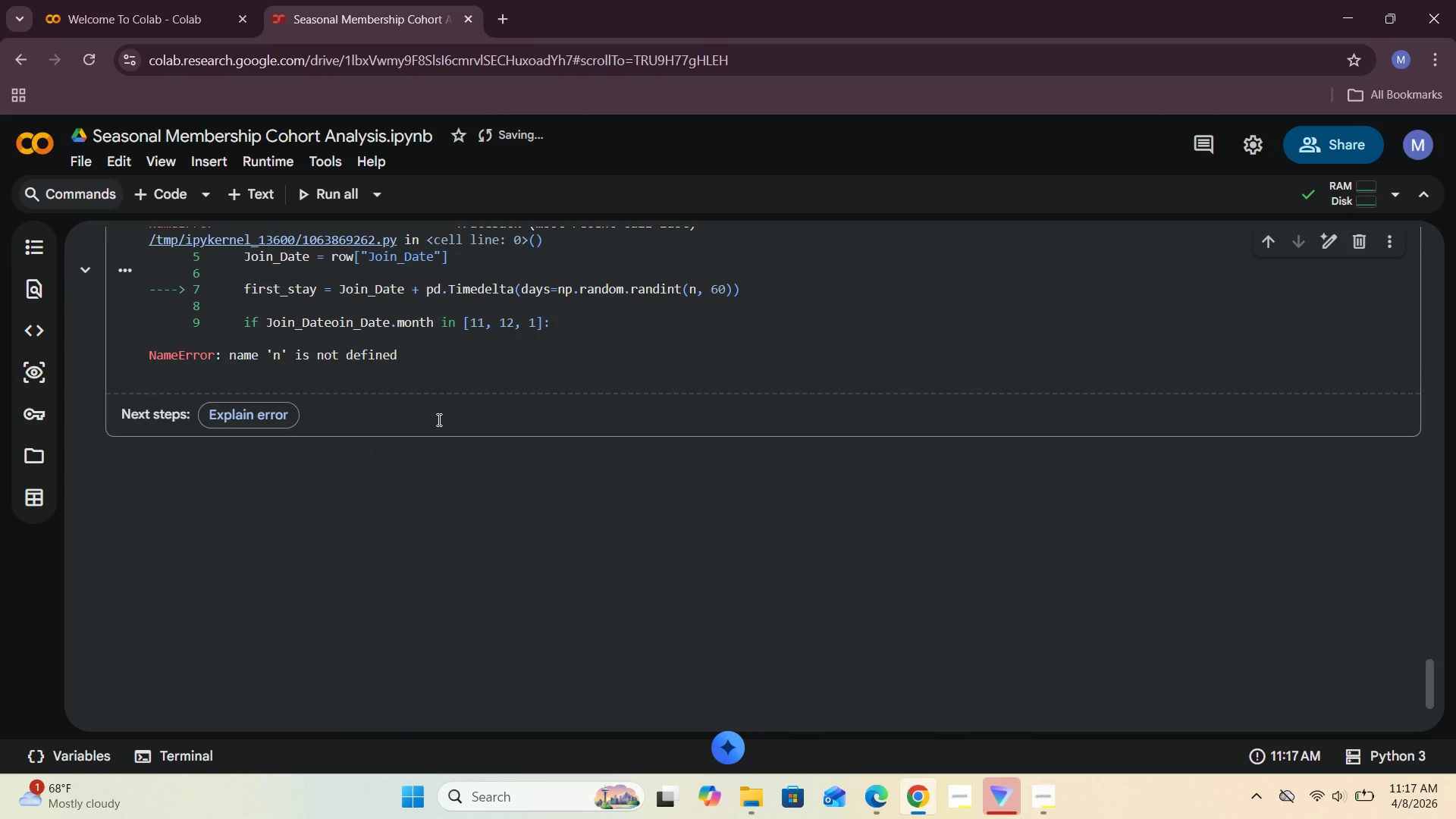 
scroll: coordinate [438, 419], scroll_direction: up, amount: 7.0
 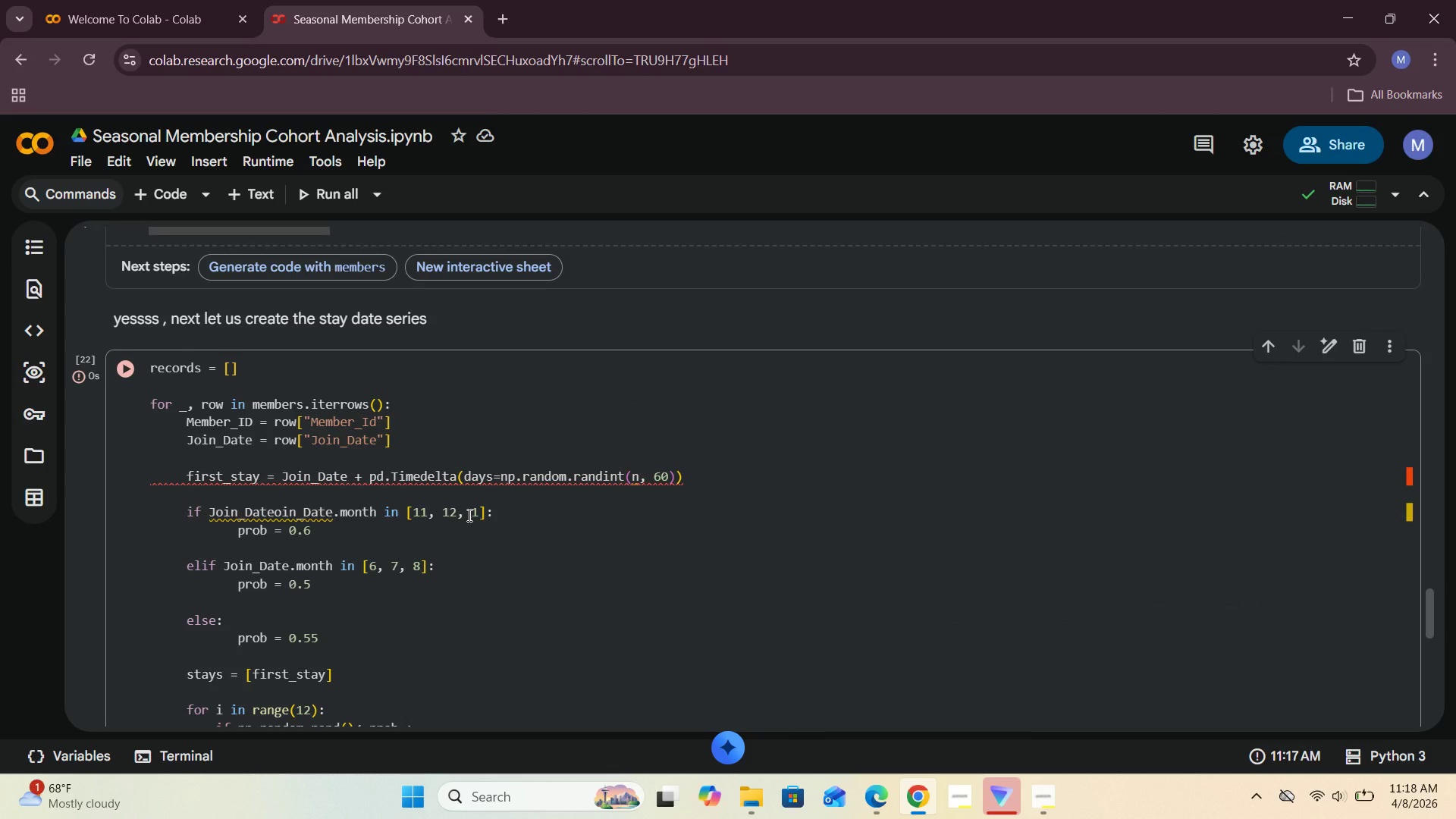 
wait(5.74)
 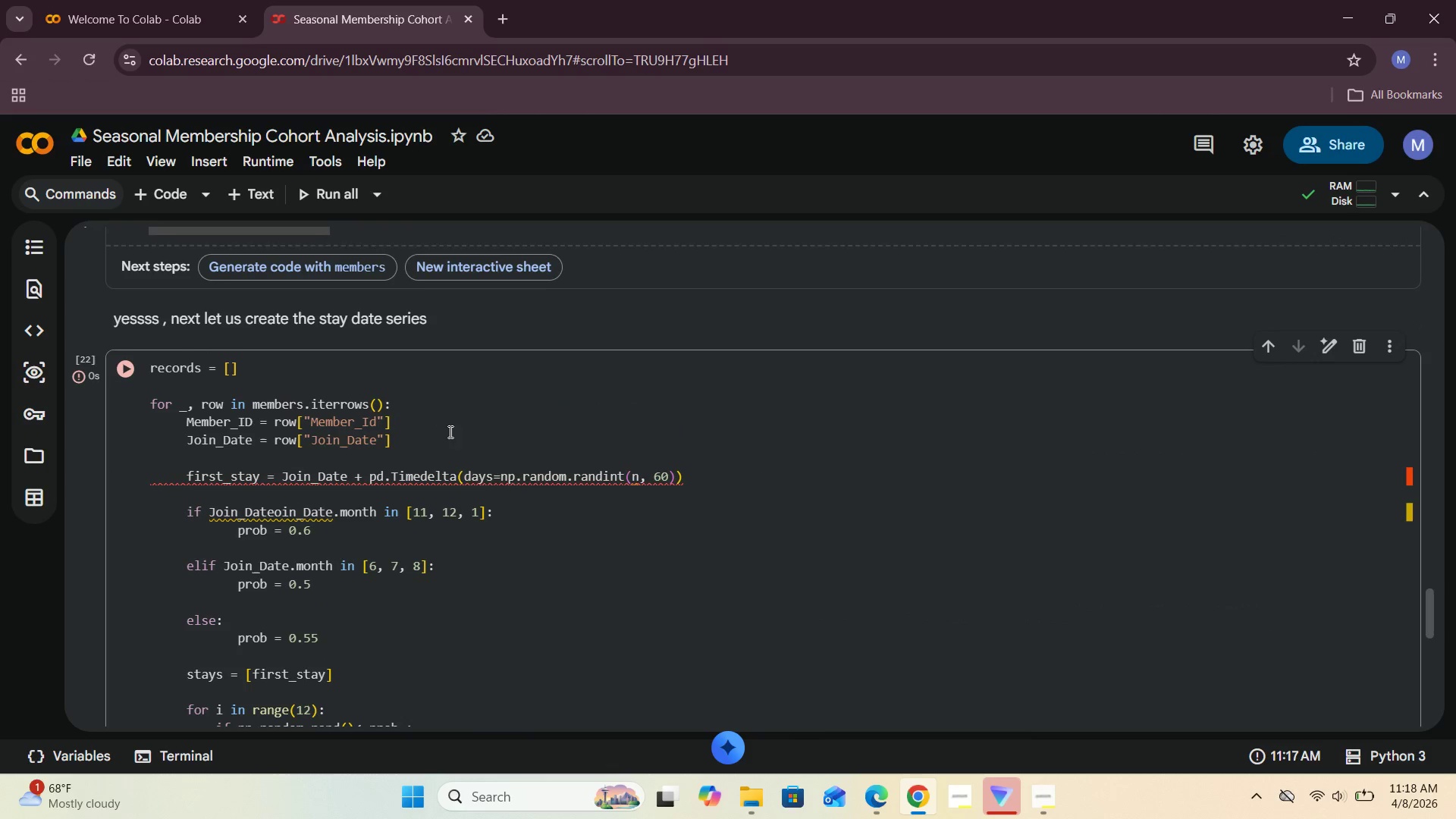 
left_click([640, 479])
 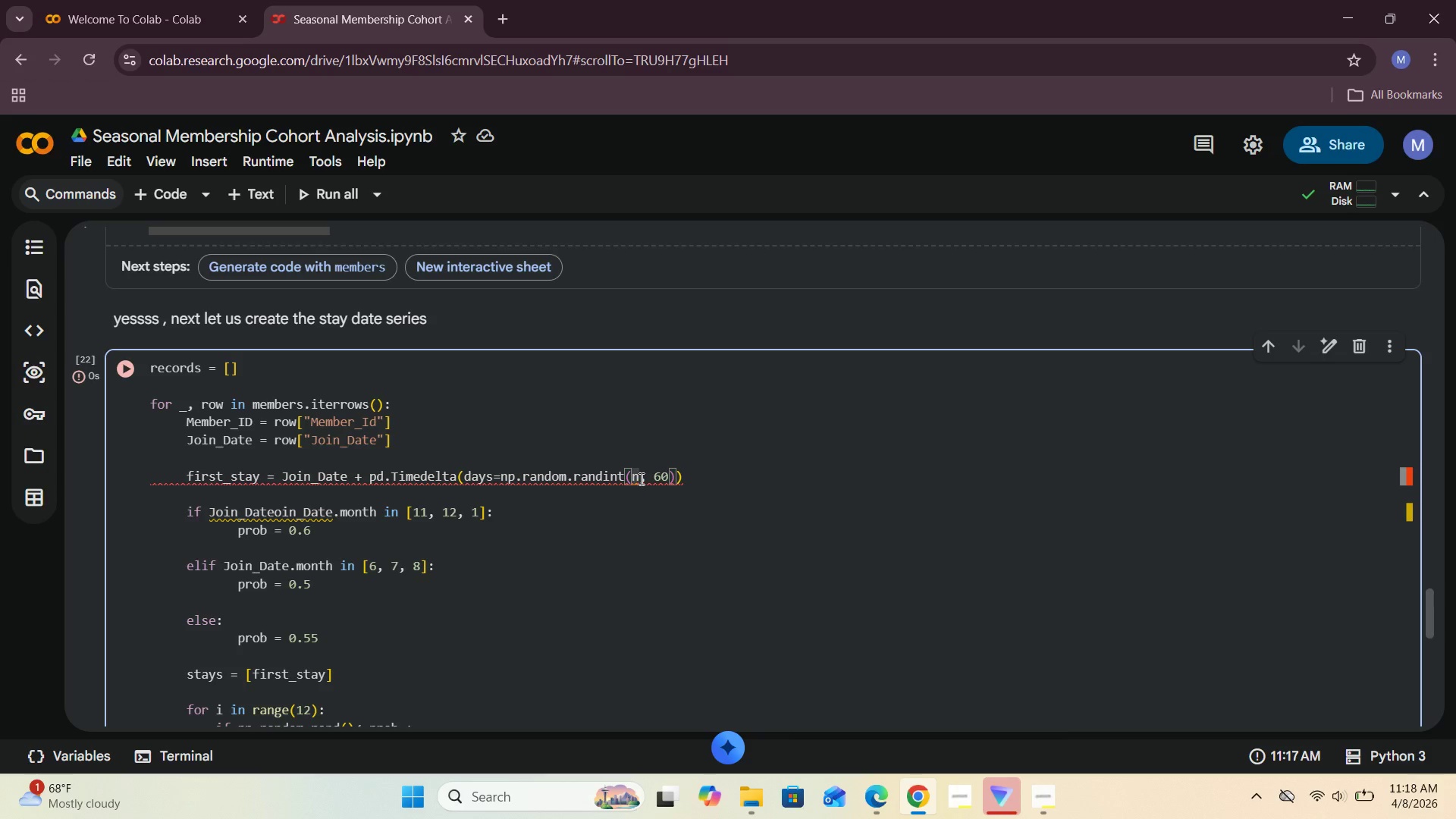 
key(Backspace)
 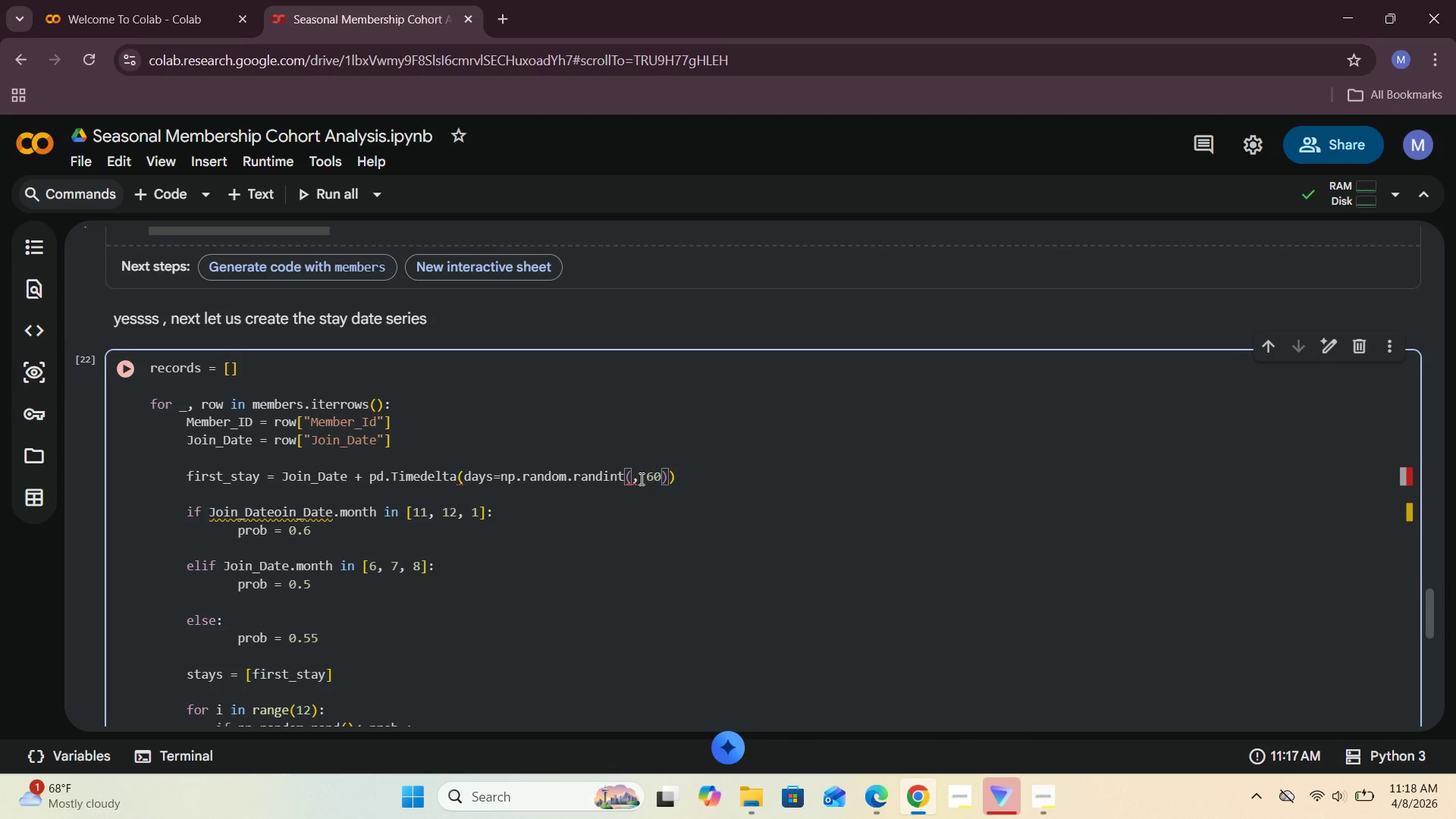 
key(0)
 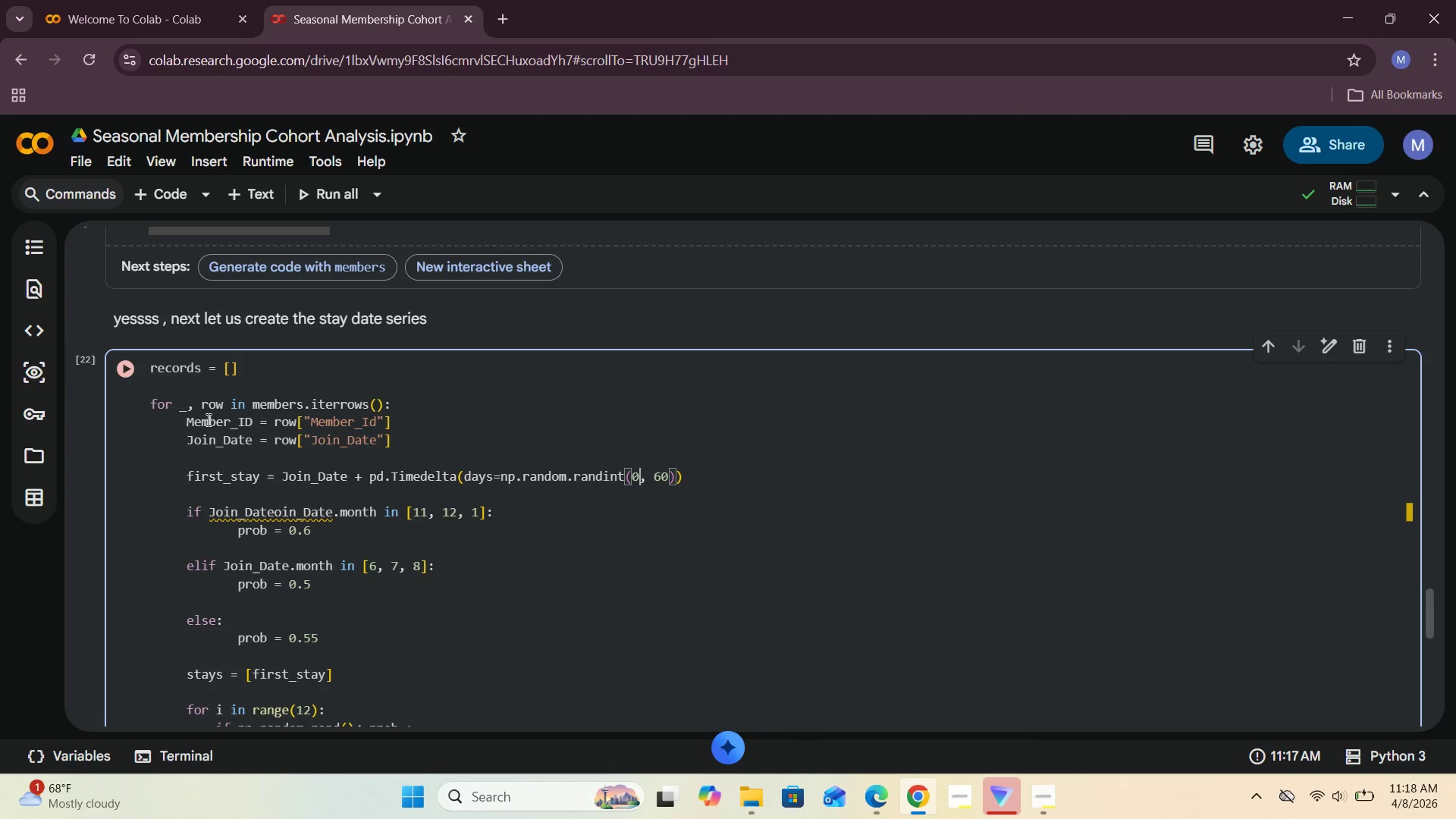 
left_click([118, 366])
 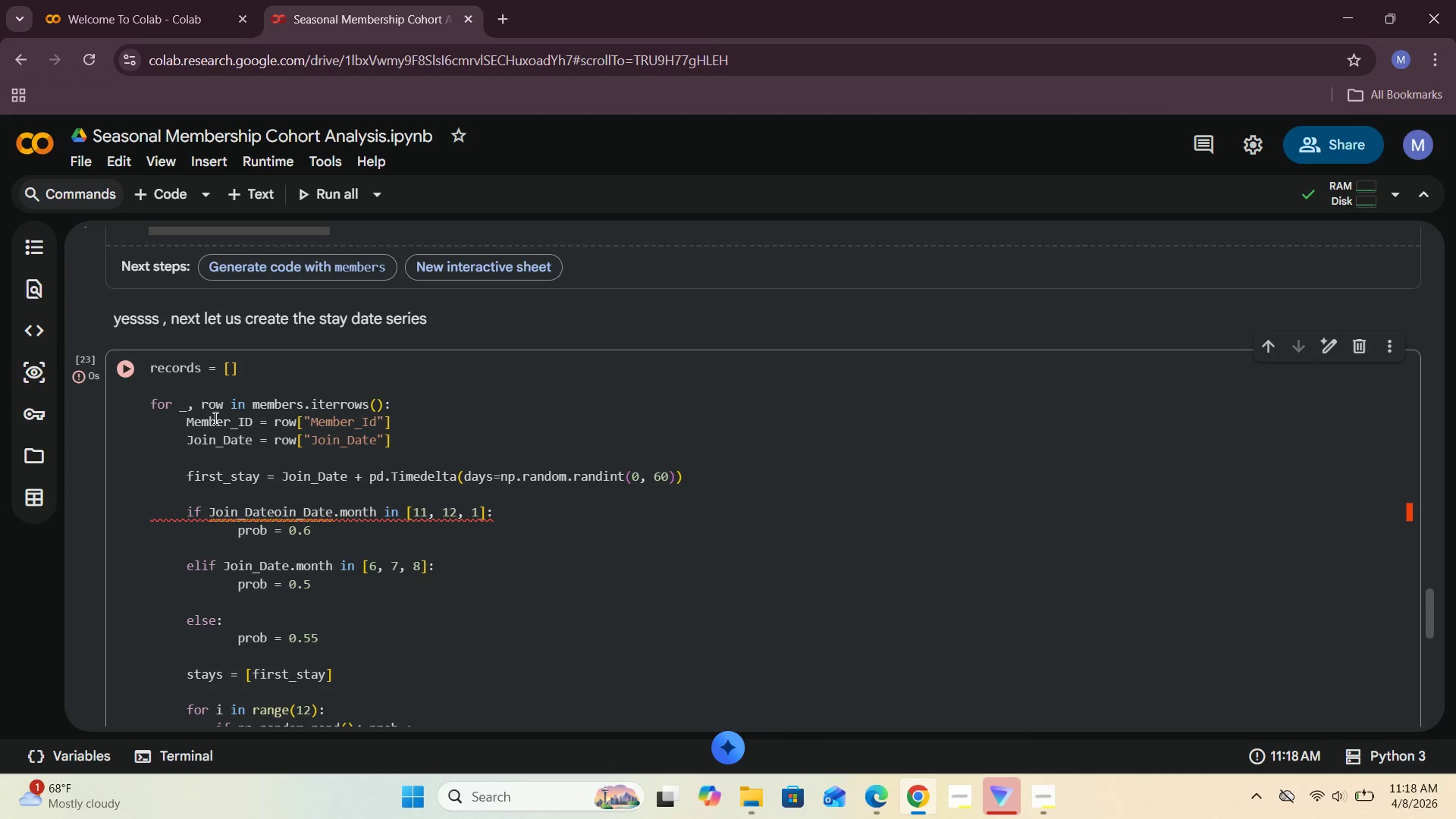 
scroll: coordinate [180, 526], scroll_direction: down, amount: 5.0
 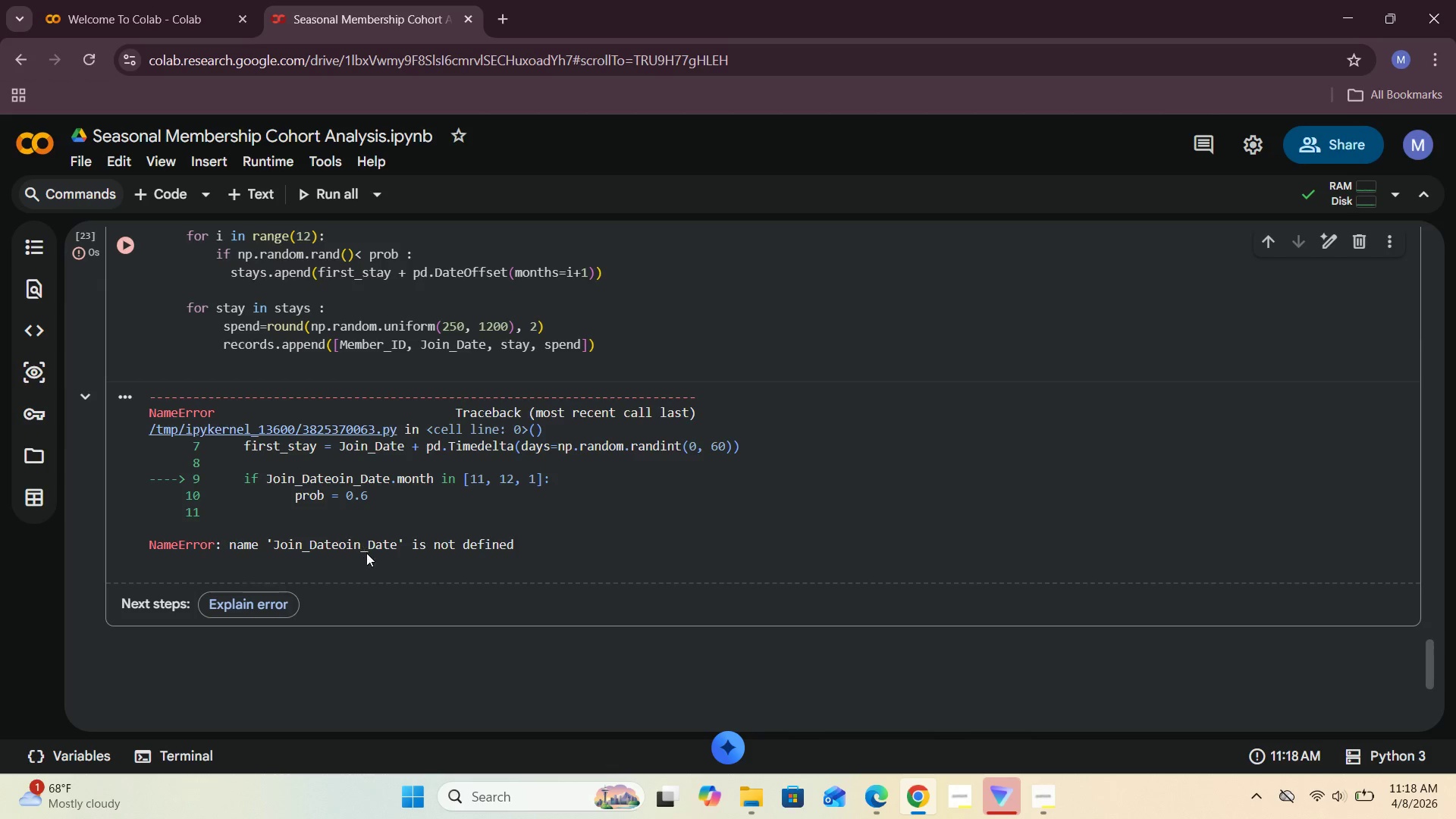 
scroll: coordinate [374, 554], scroll_direction: up, amount: 4.0
 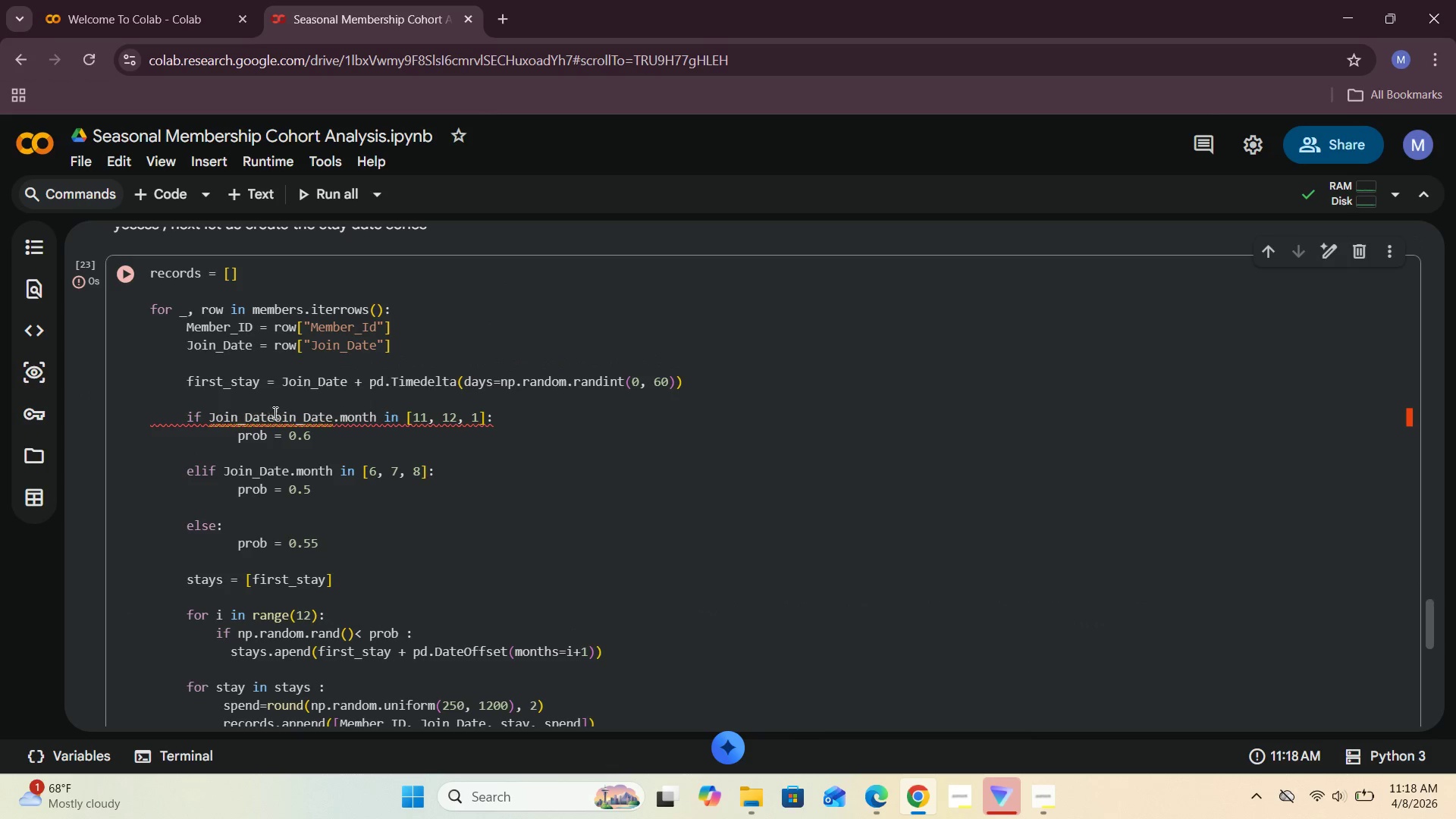 
left_click([281, 419])
 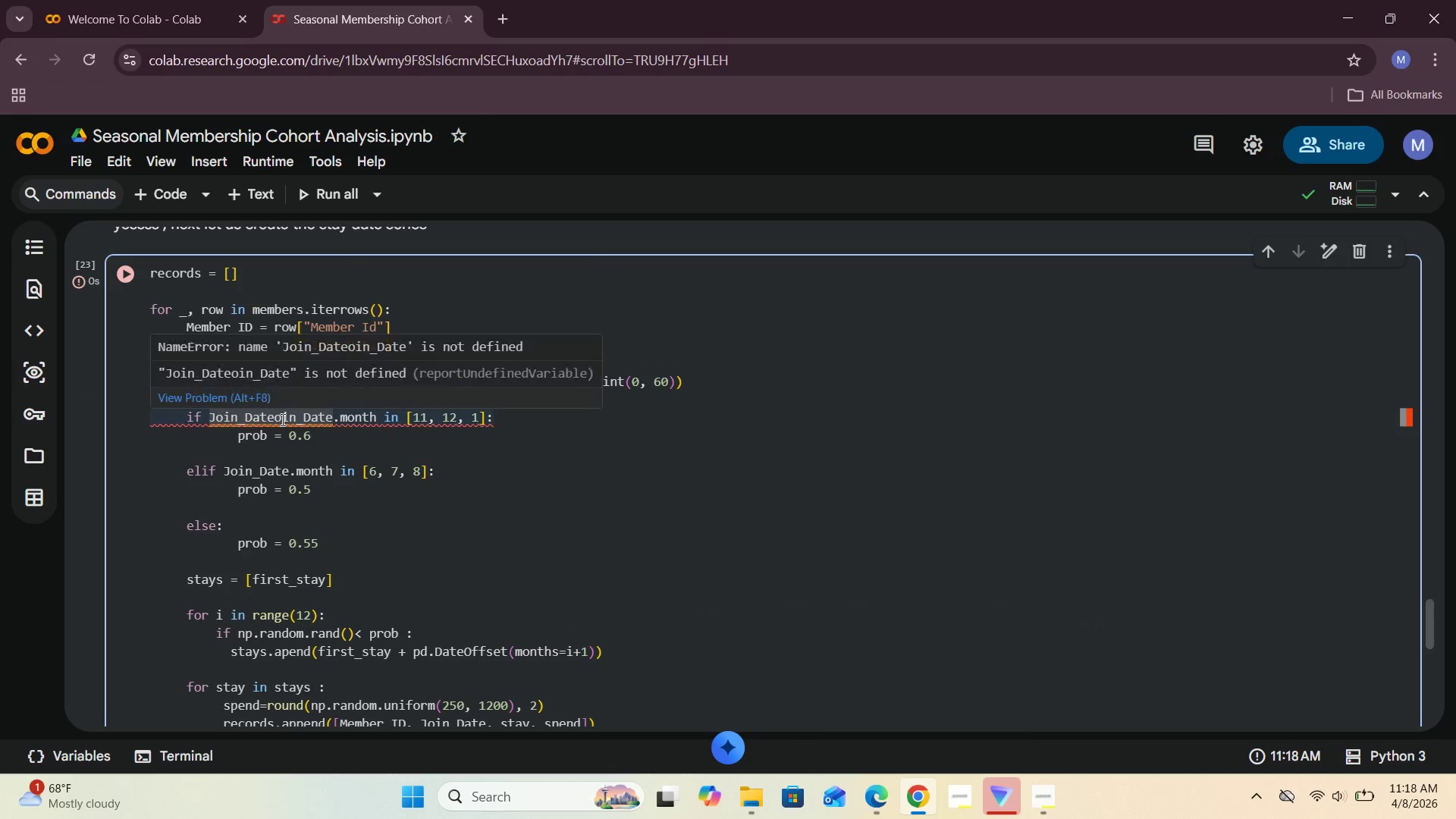 
key(Backspace)
 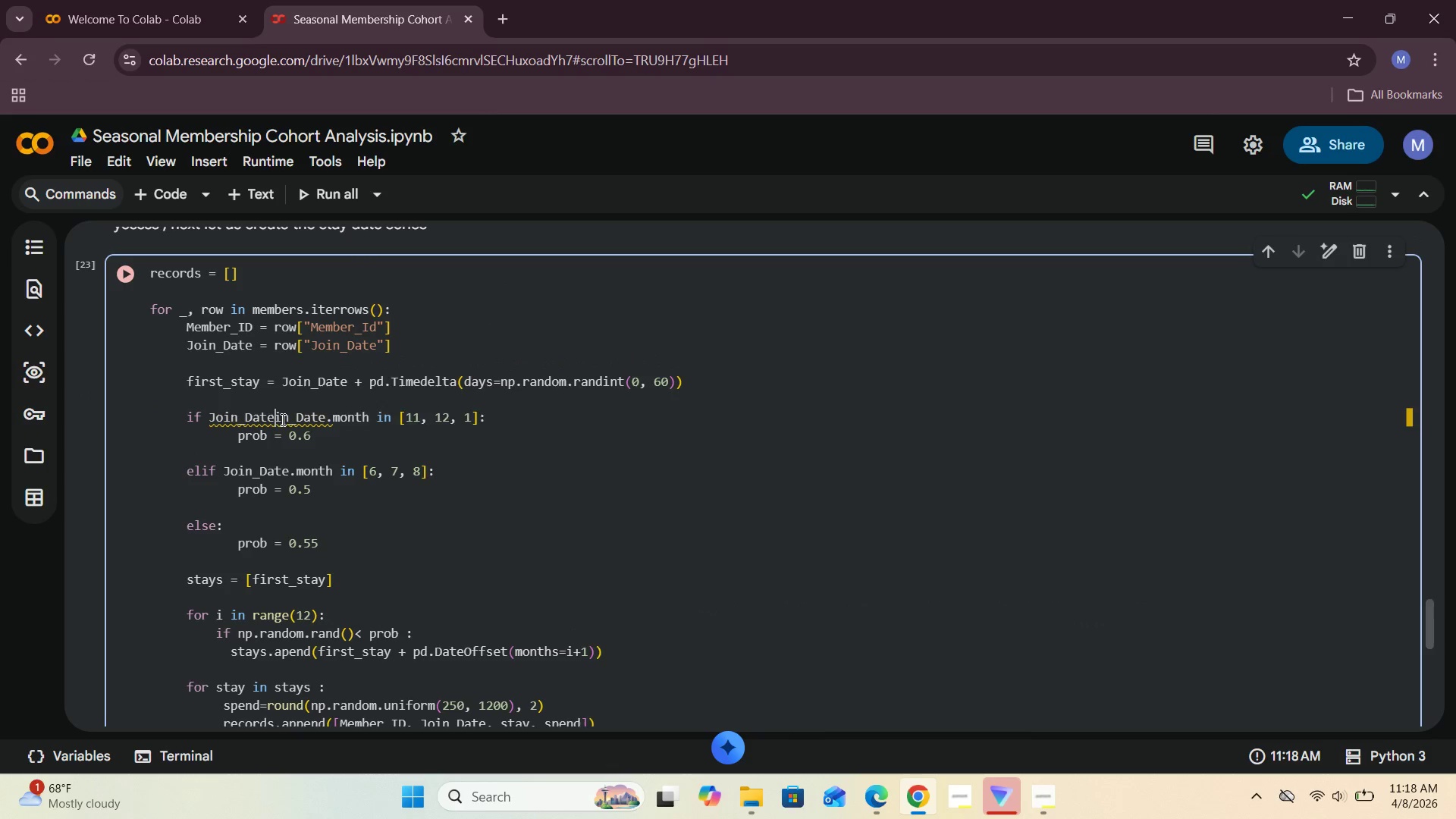 
key(Space)
 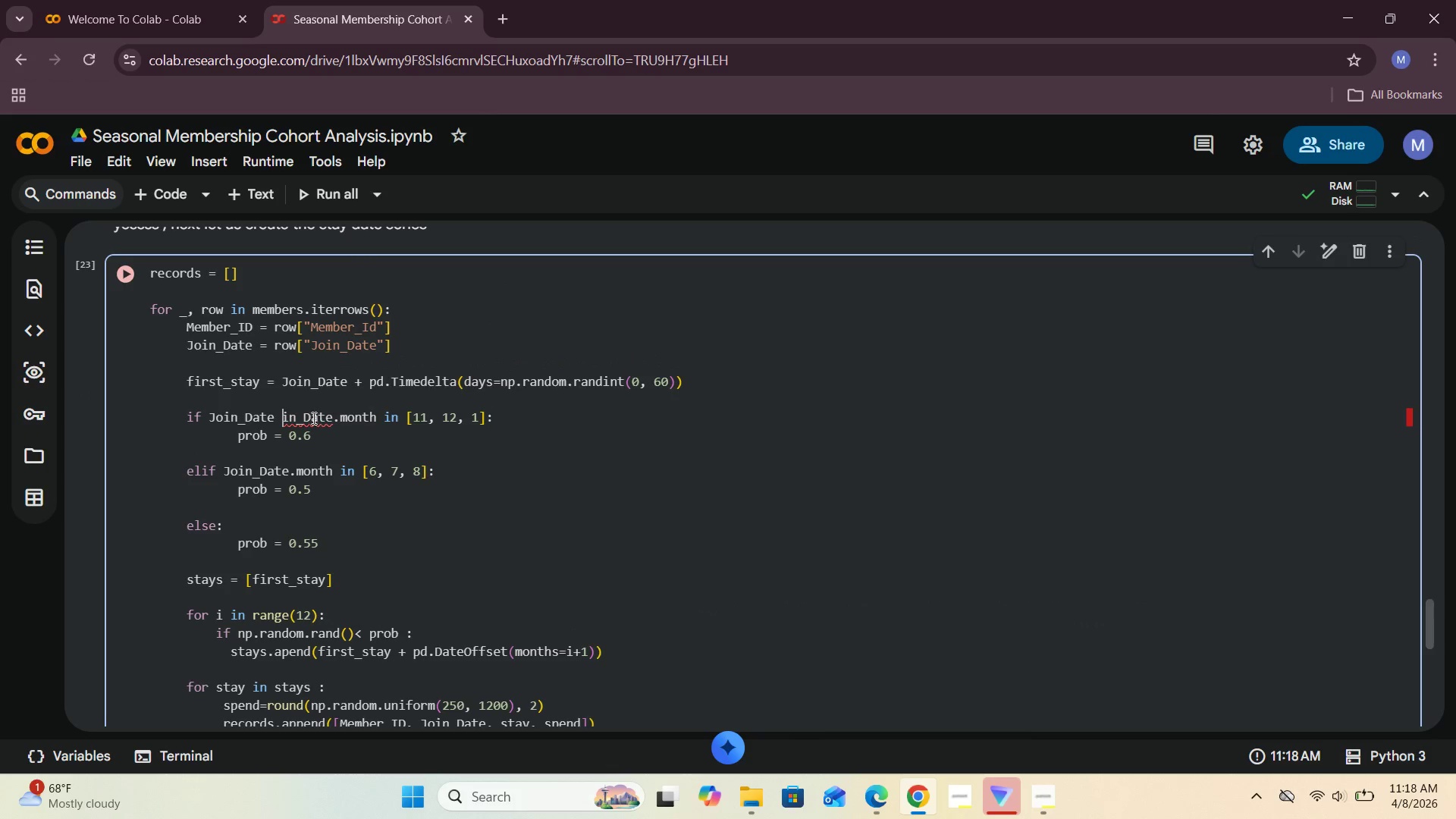 
left_click([293, 416])
 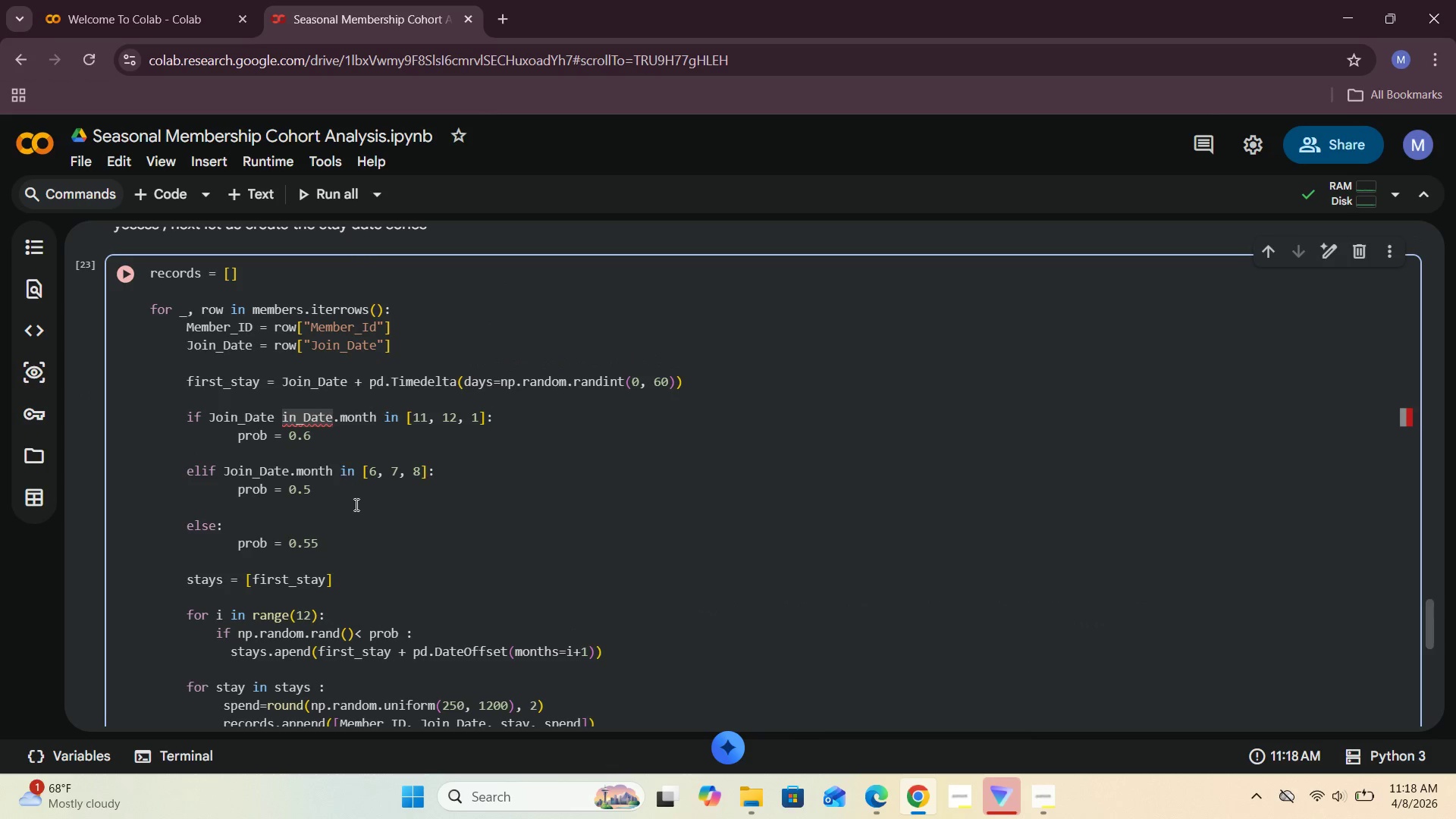 
key(Space)
 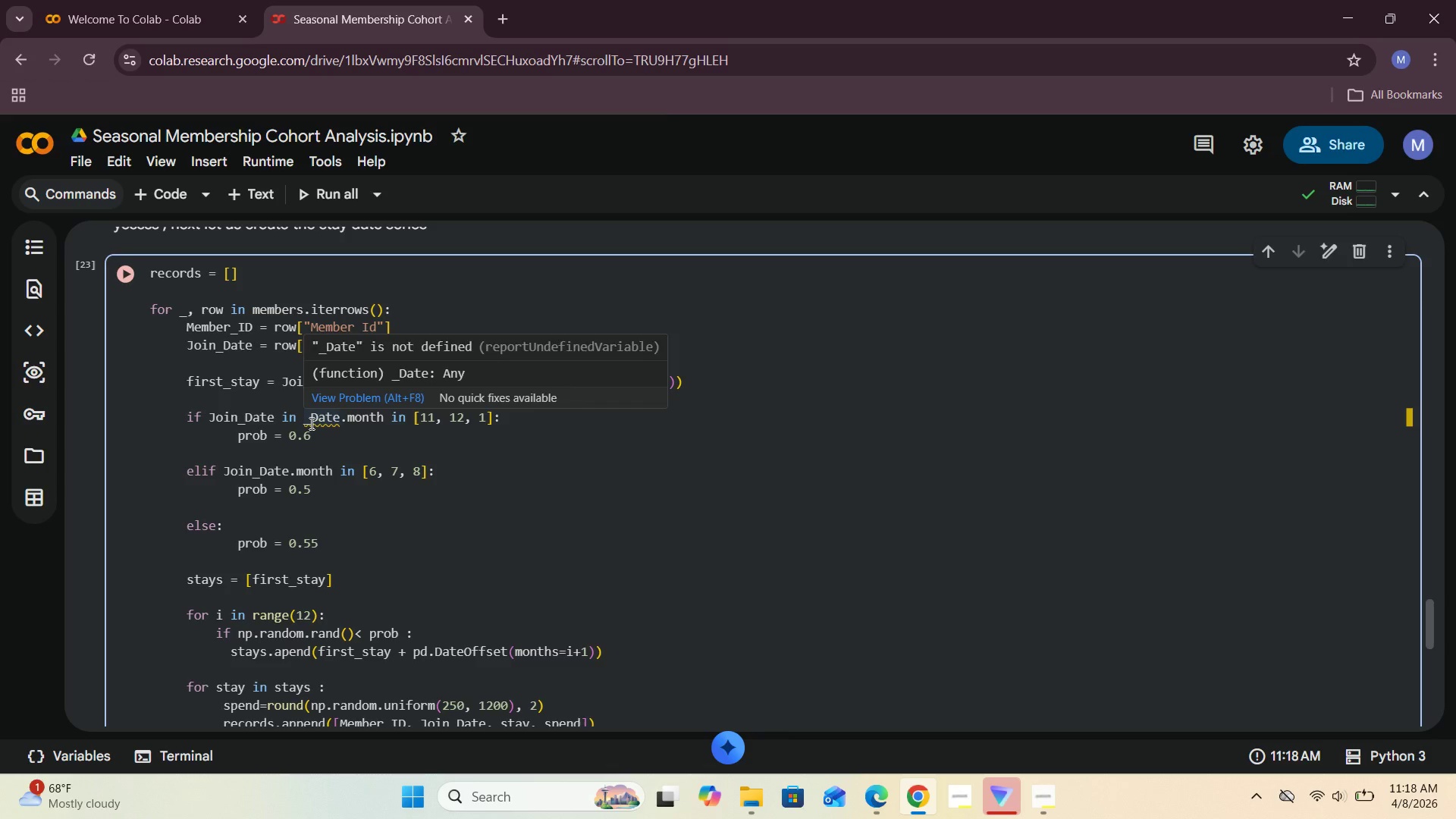 
left_click([310, 423])
 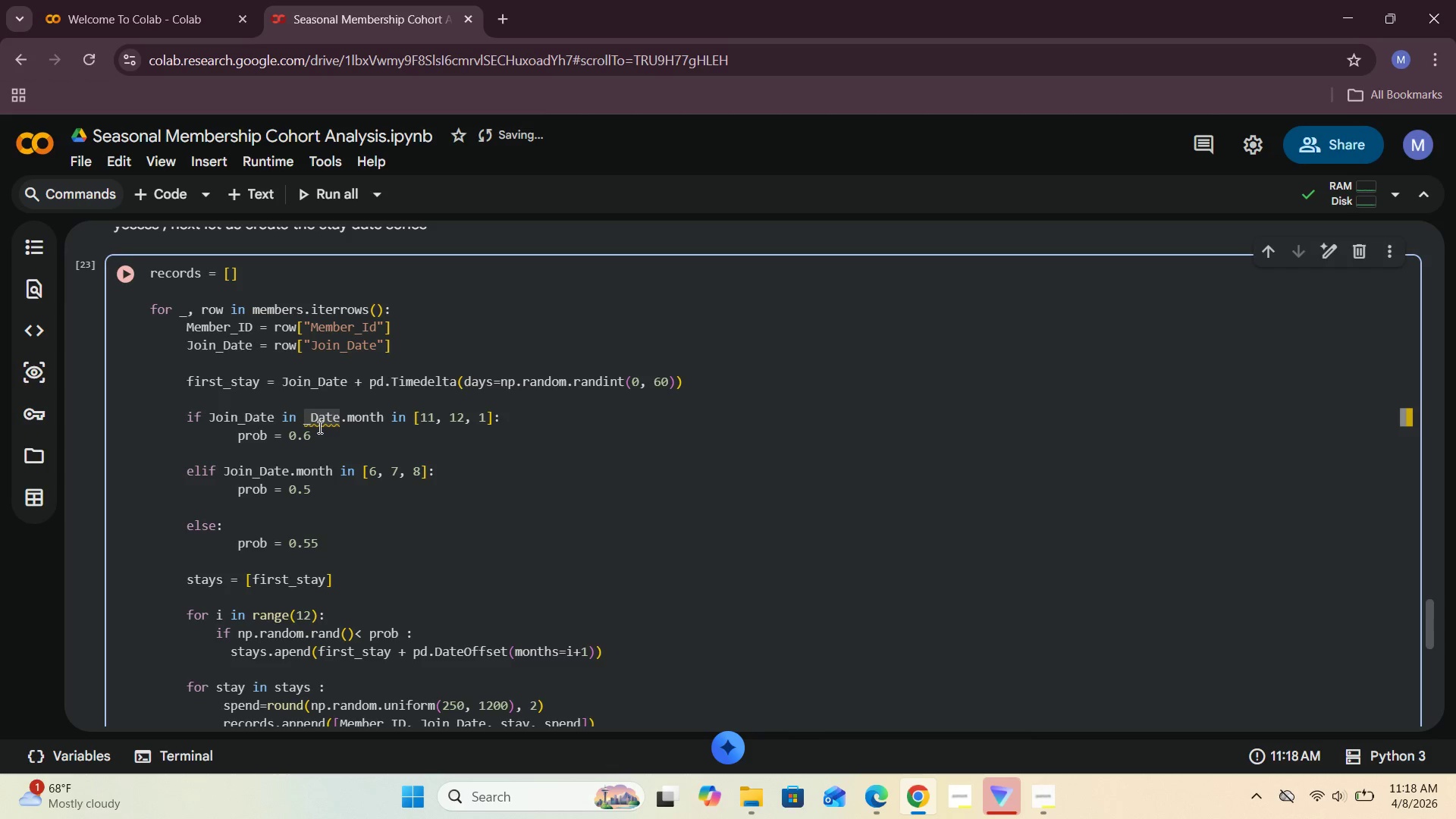 
key(Backspace)
 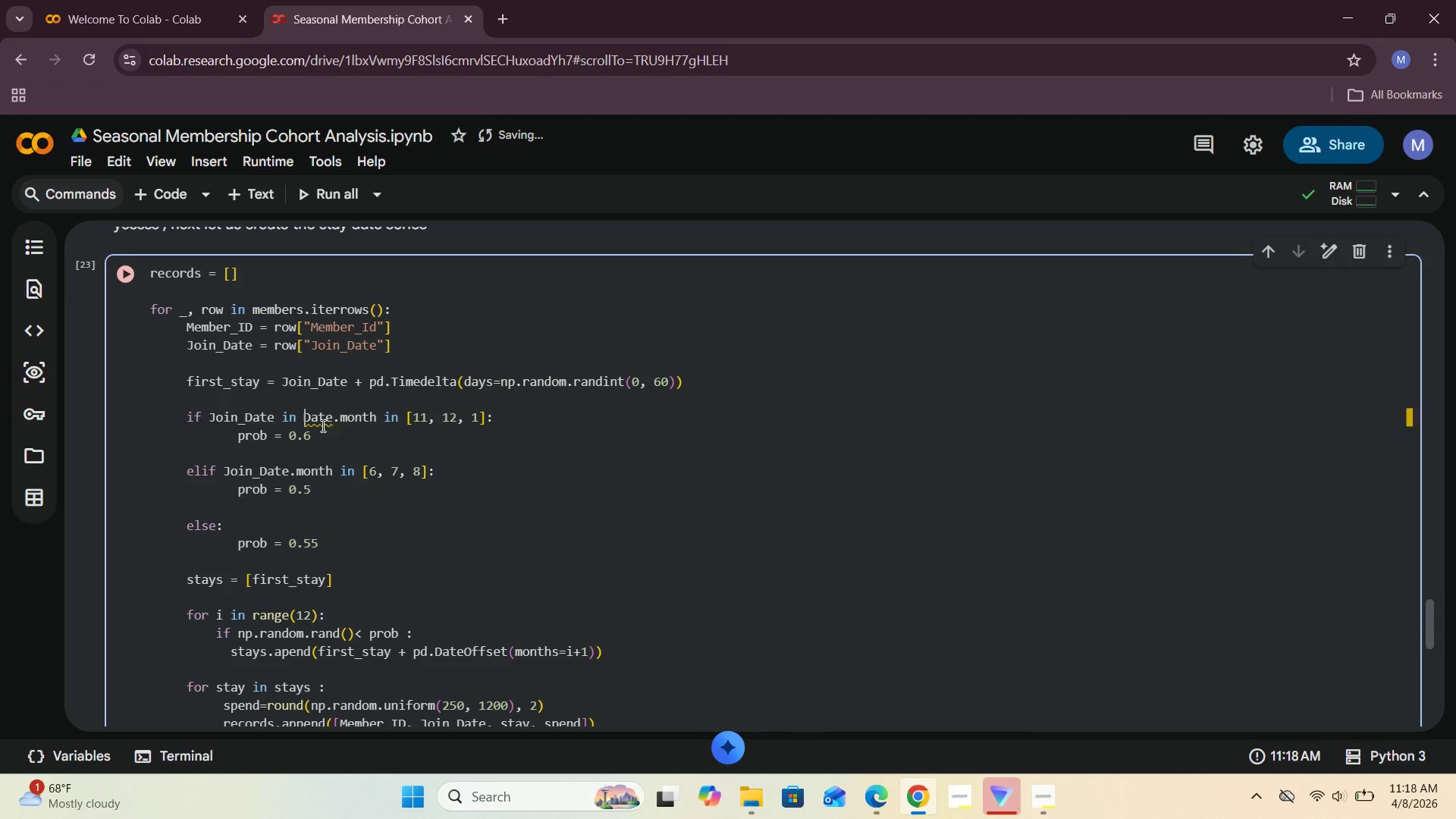 
key(Backspace)
 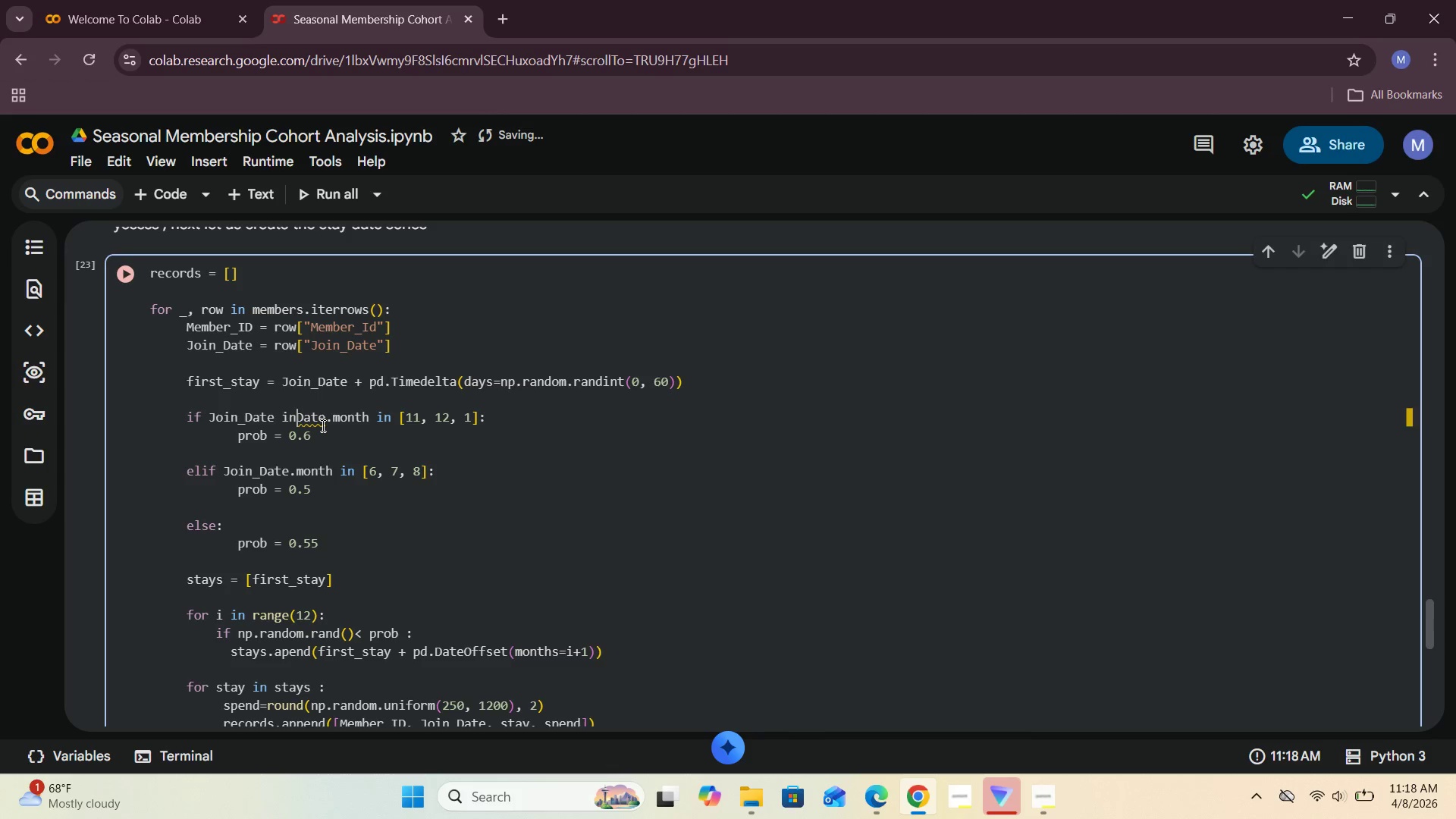 
key(Backspace)
 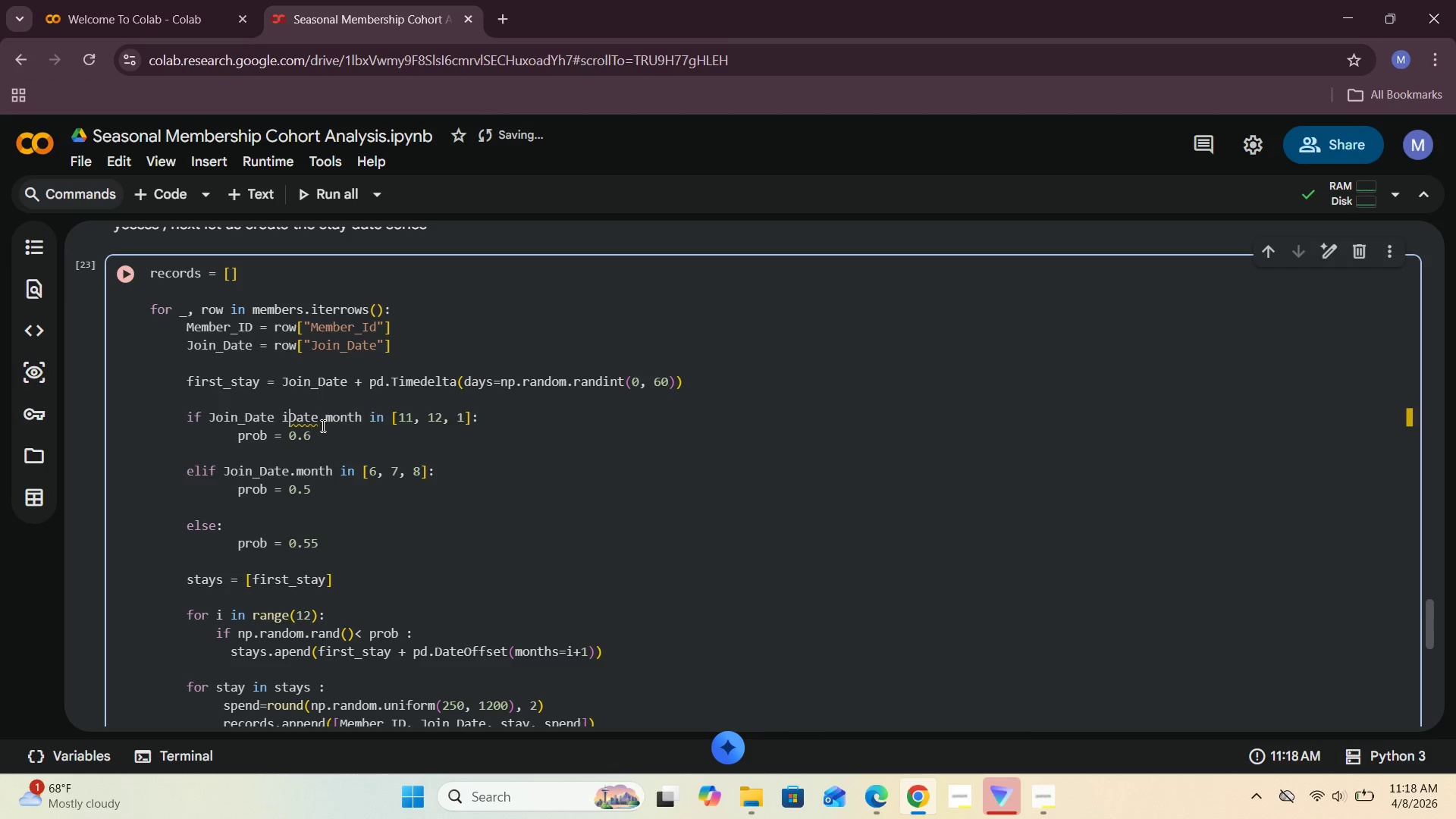 
key(Backspace)
 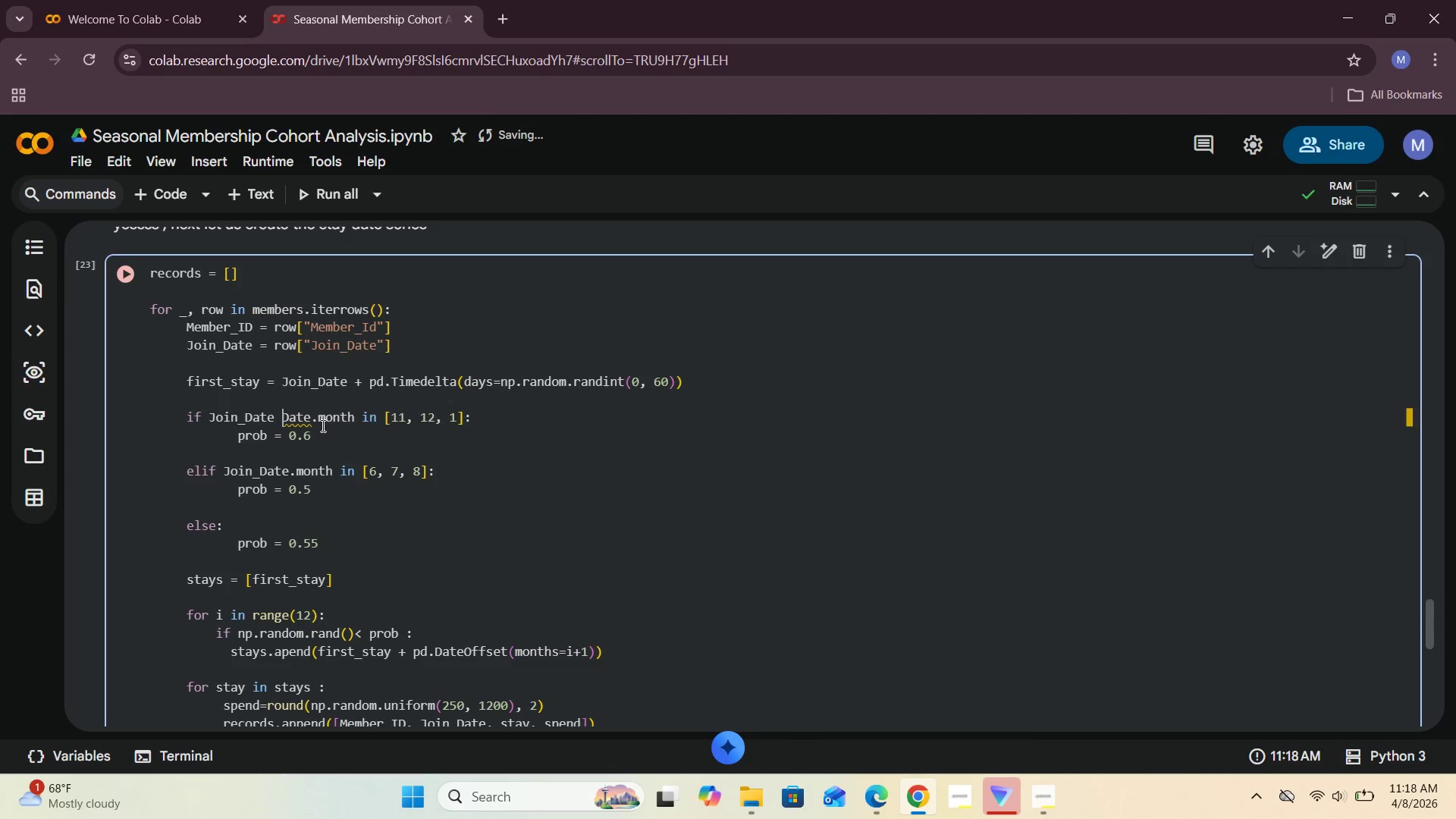 
key(Backspace)
 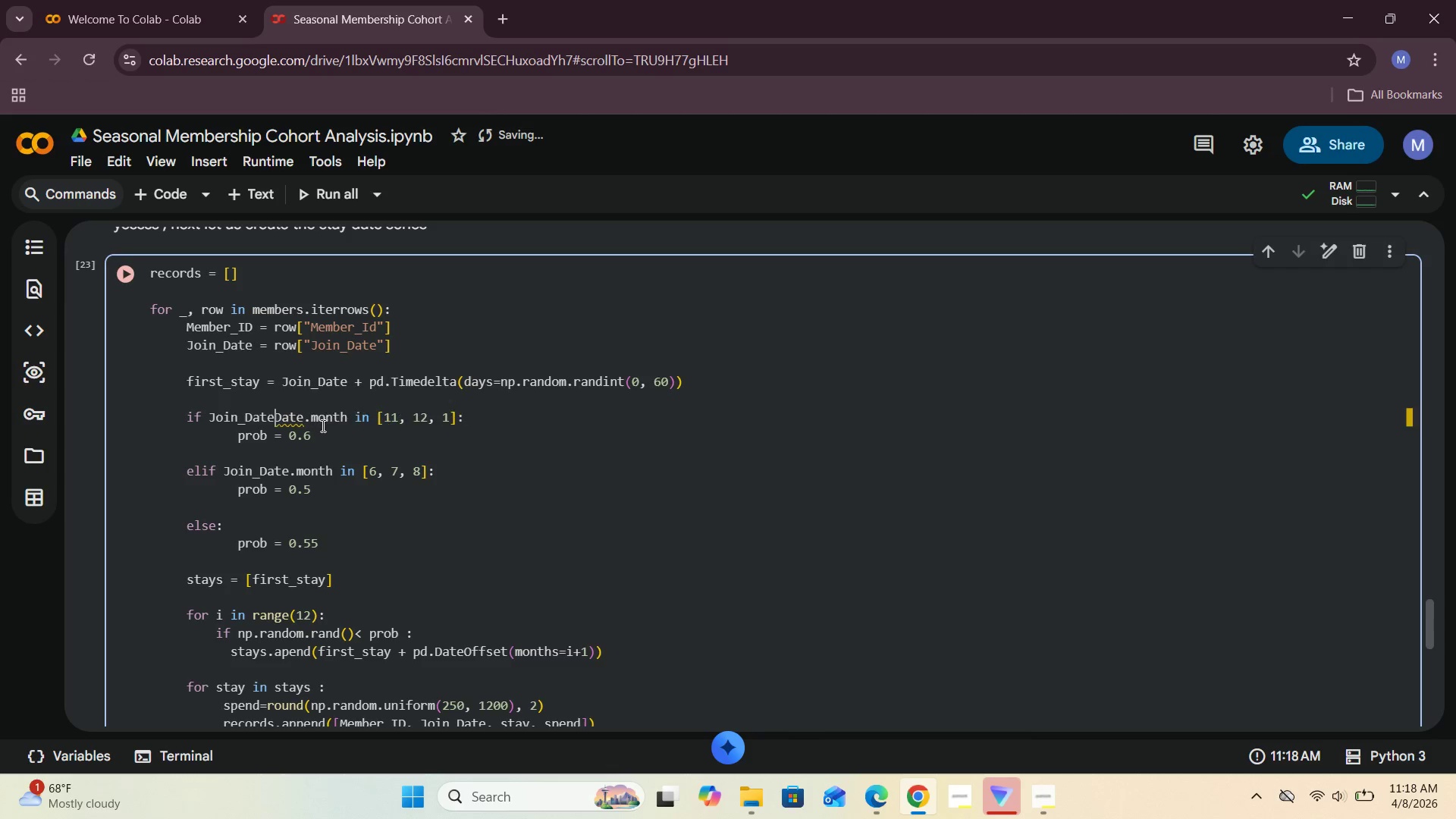 
key(Backspace)
 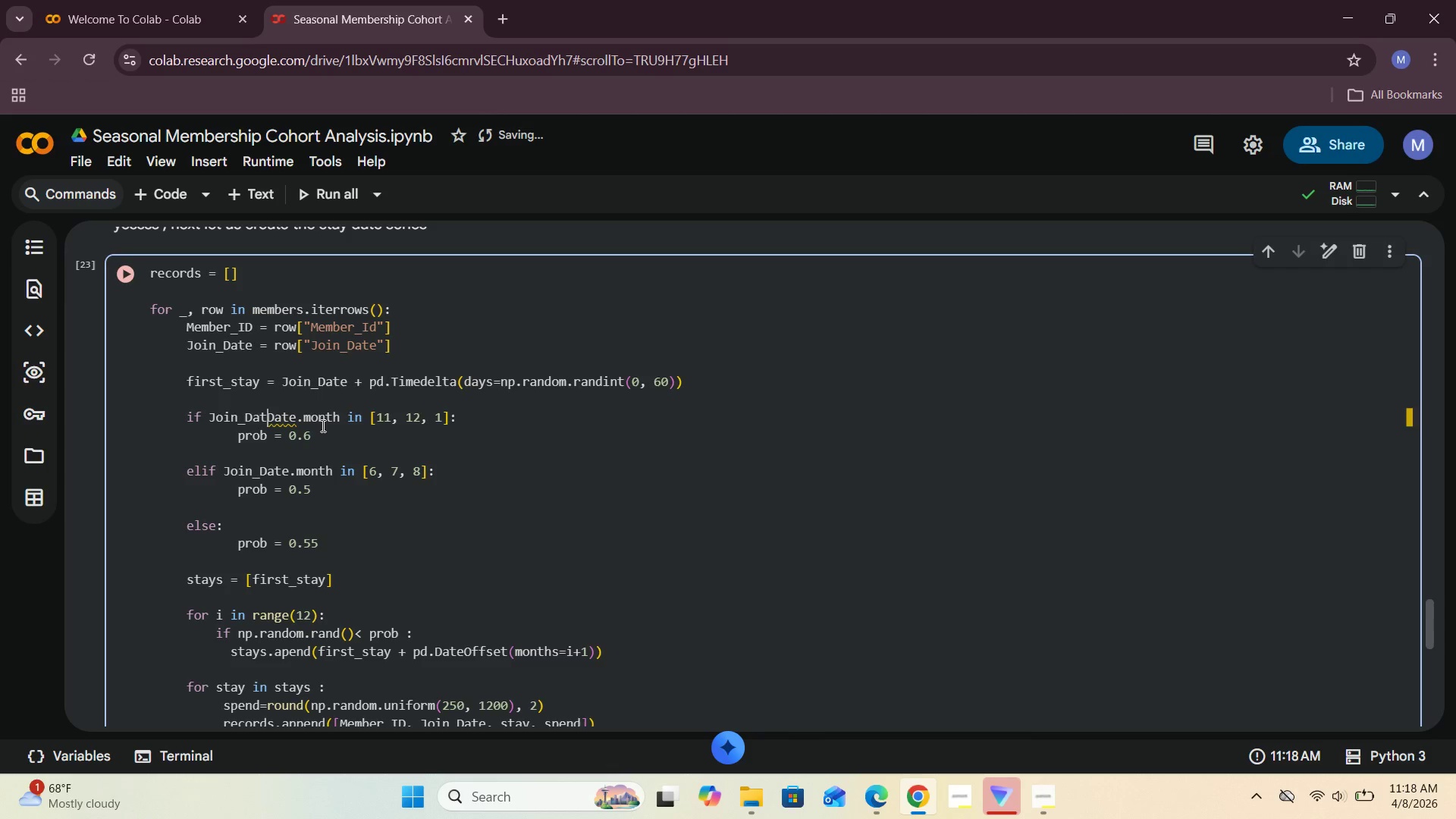 
key(Backspace)
 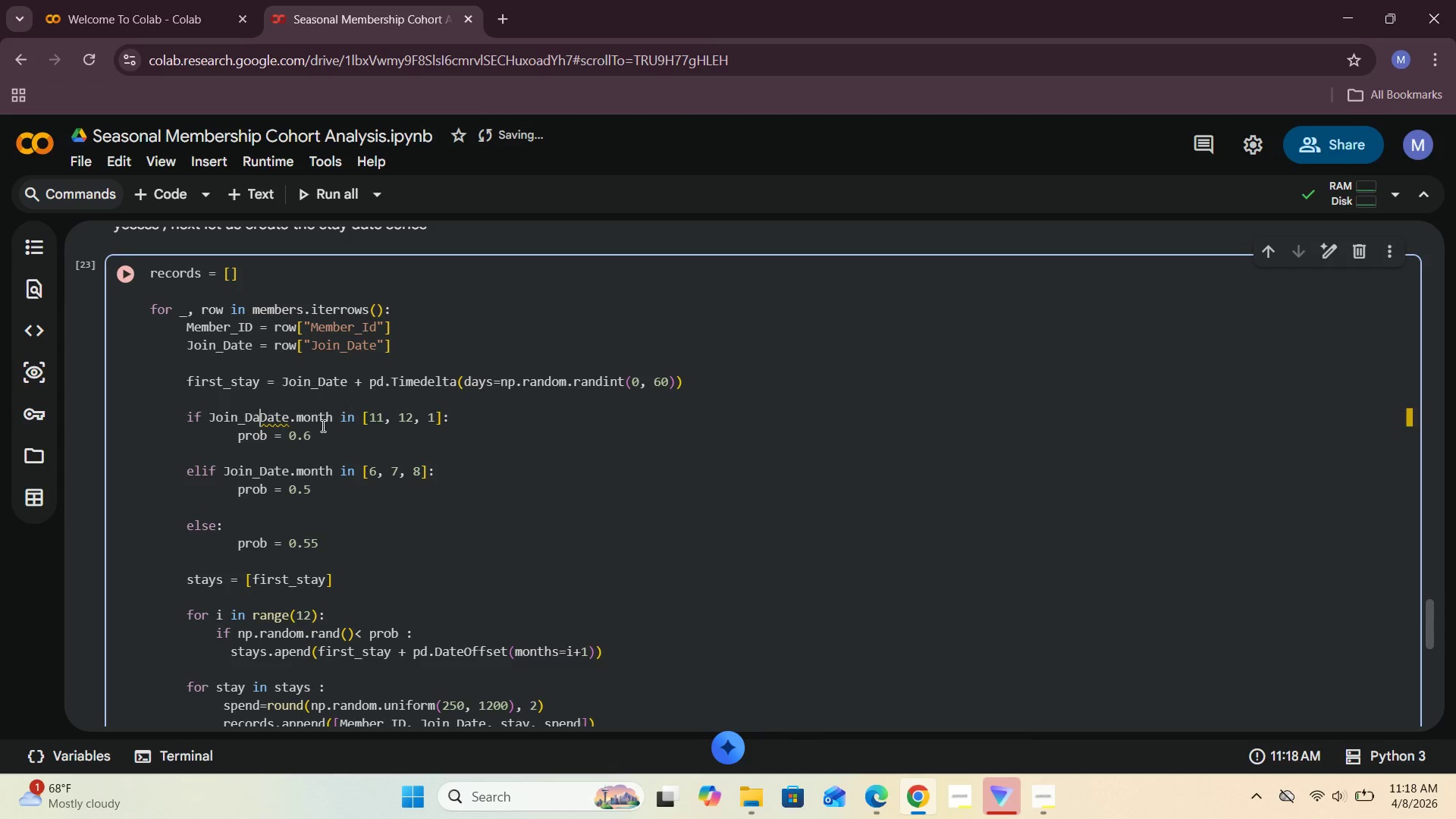 
key(Backspace)
 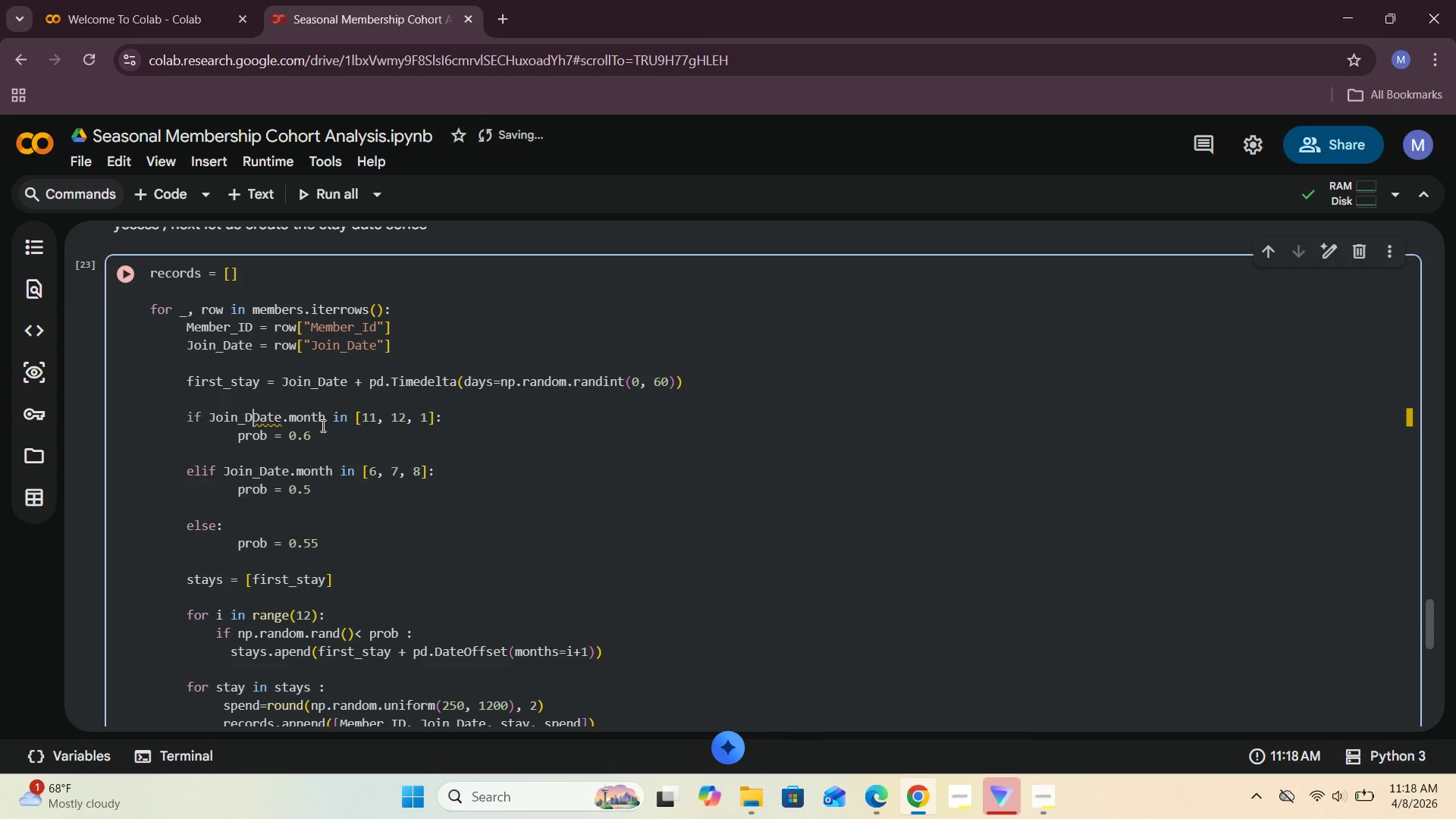 
key(Backspace)
 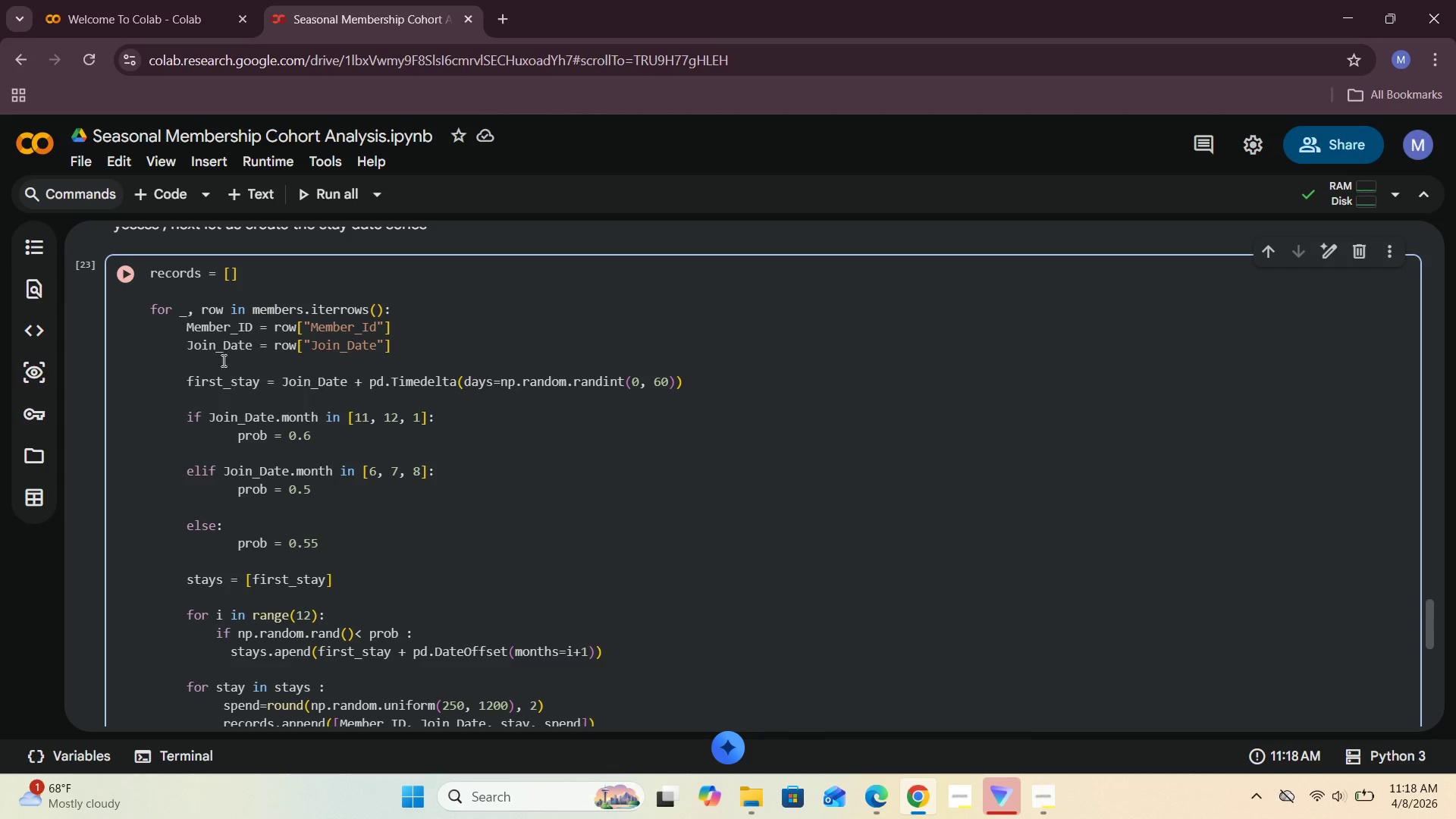 
left_click([130, 270])
 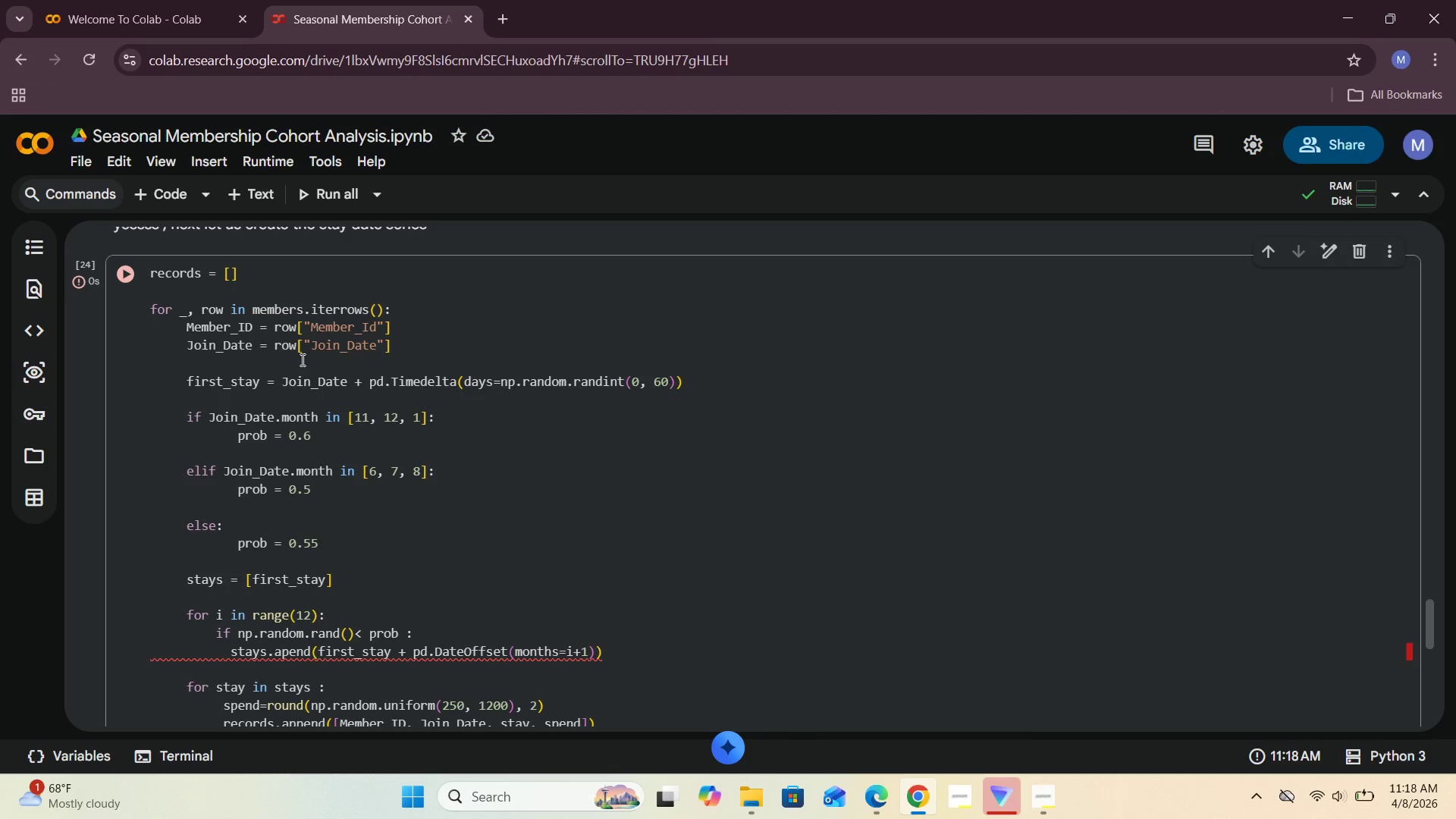 
scroll: coordinate [313, 397], scroll_direction: down, amount: 6.0
 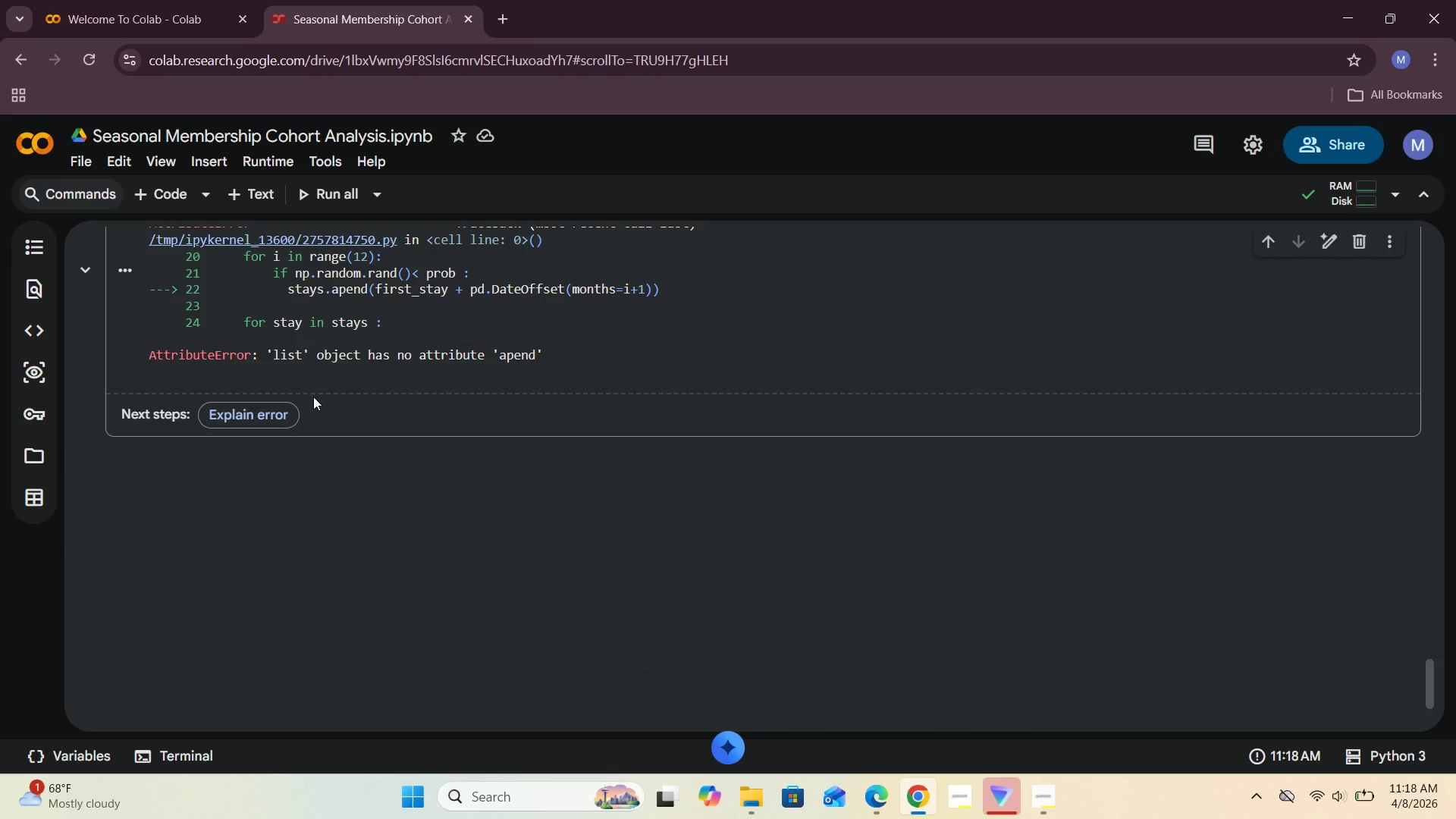 
scroll: coordinate [313, 397], scroll_direction: up, amount: 2.0
 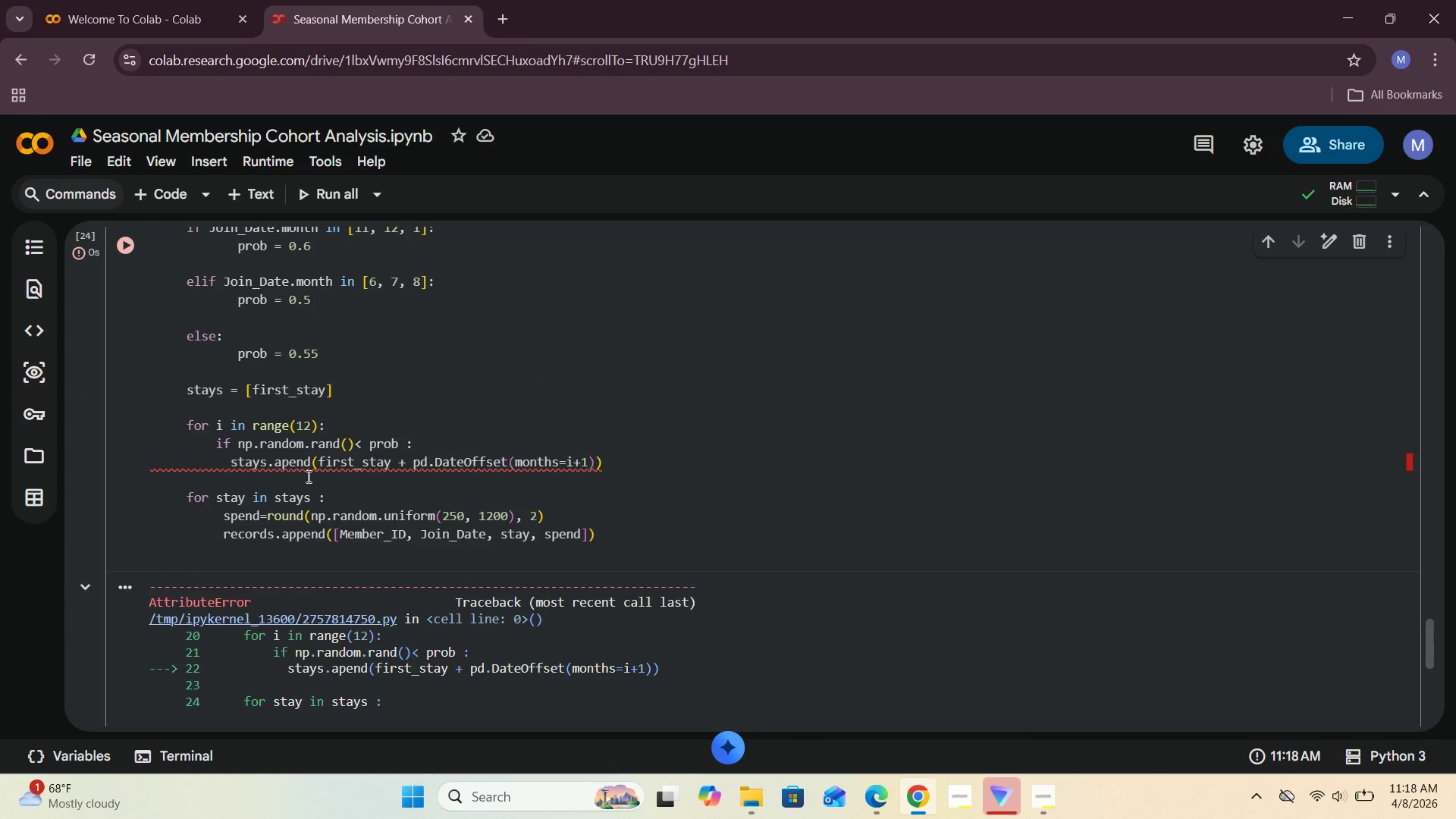 
left_click([289, 462])
 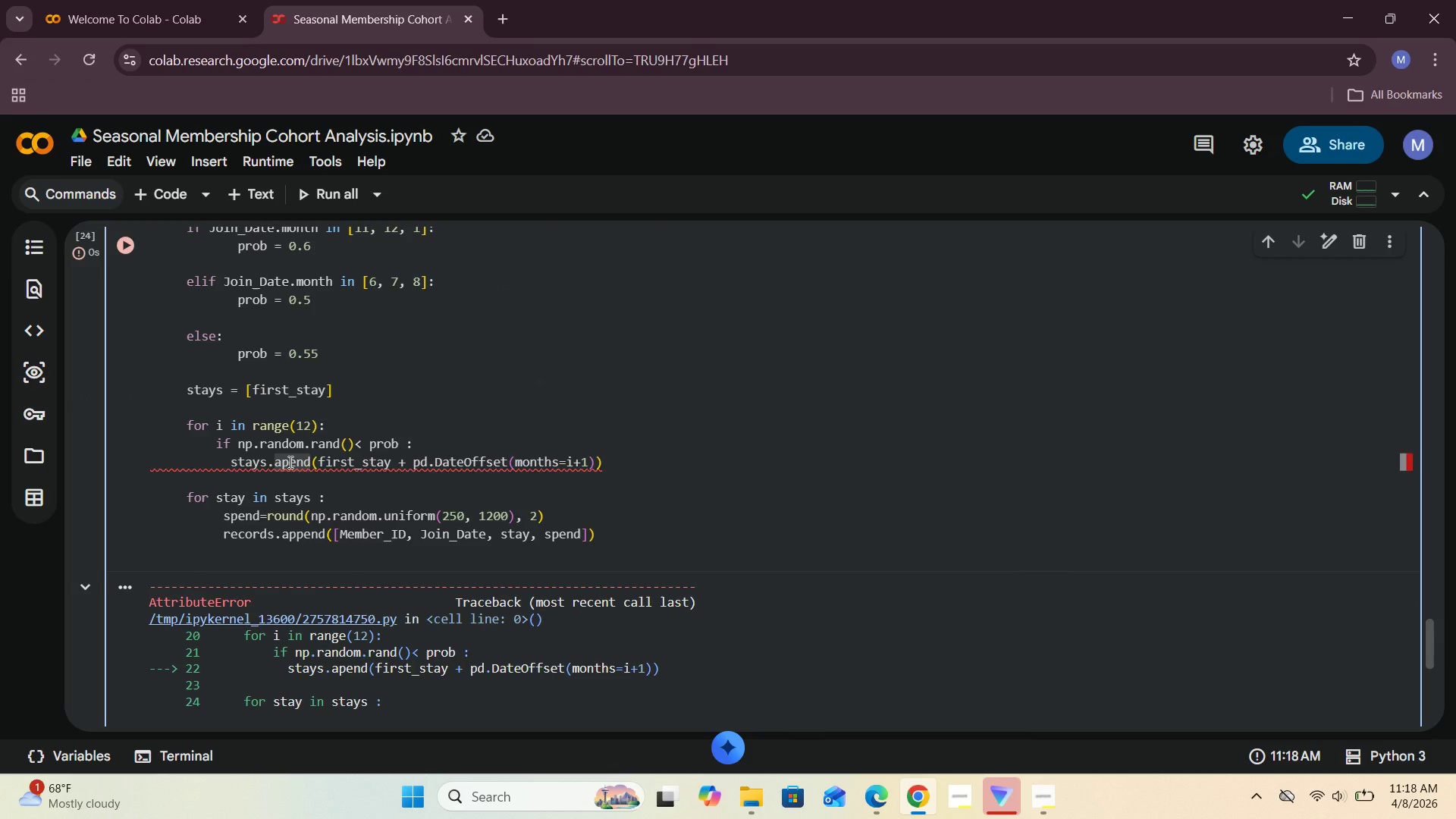 
key(P)
 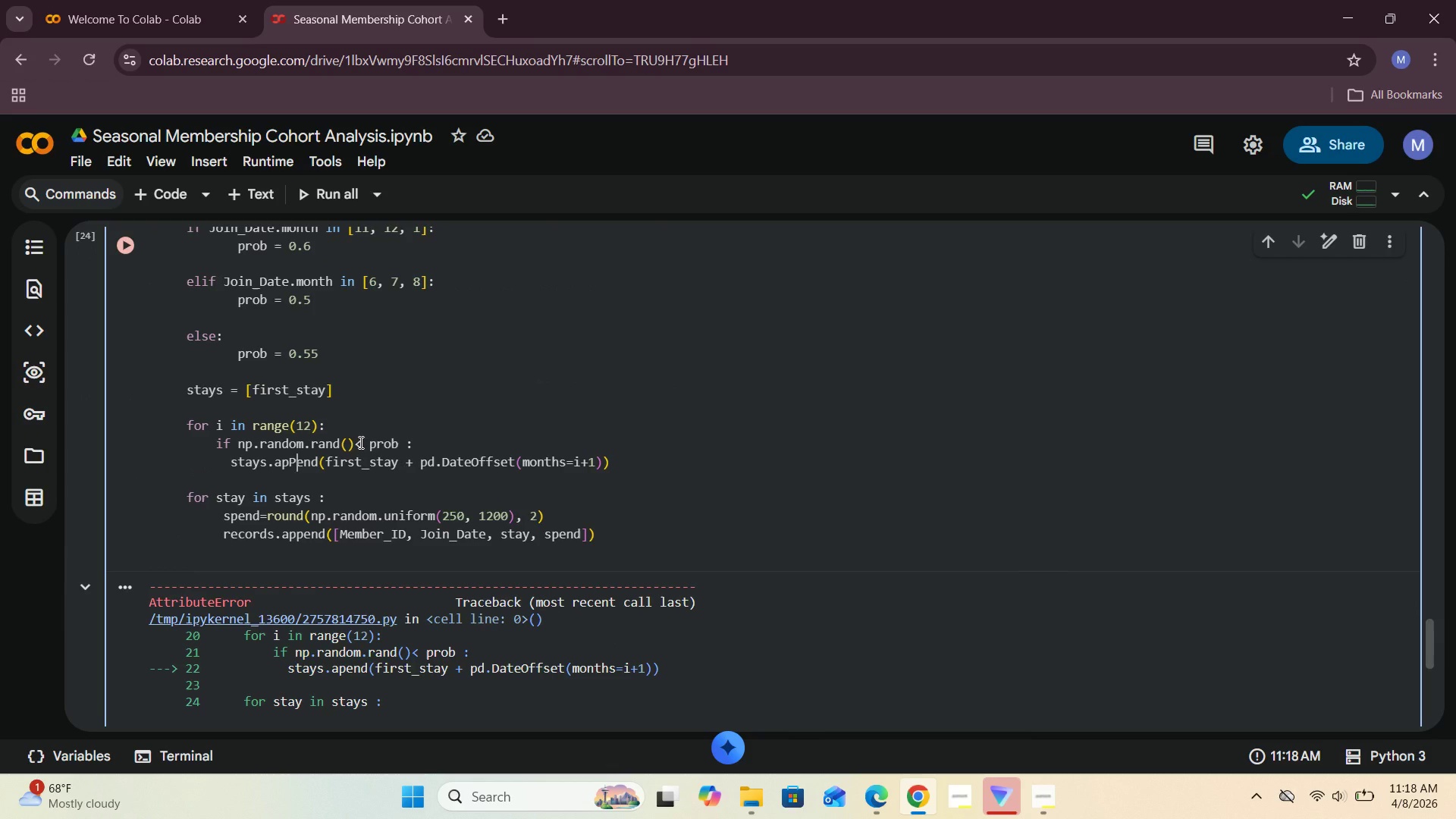 
key(Backspace)
 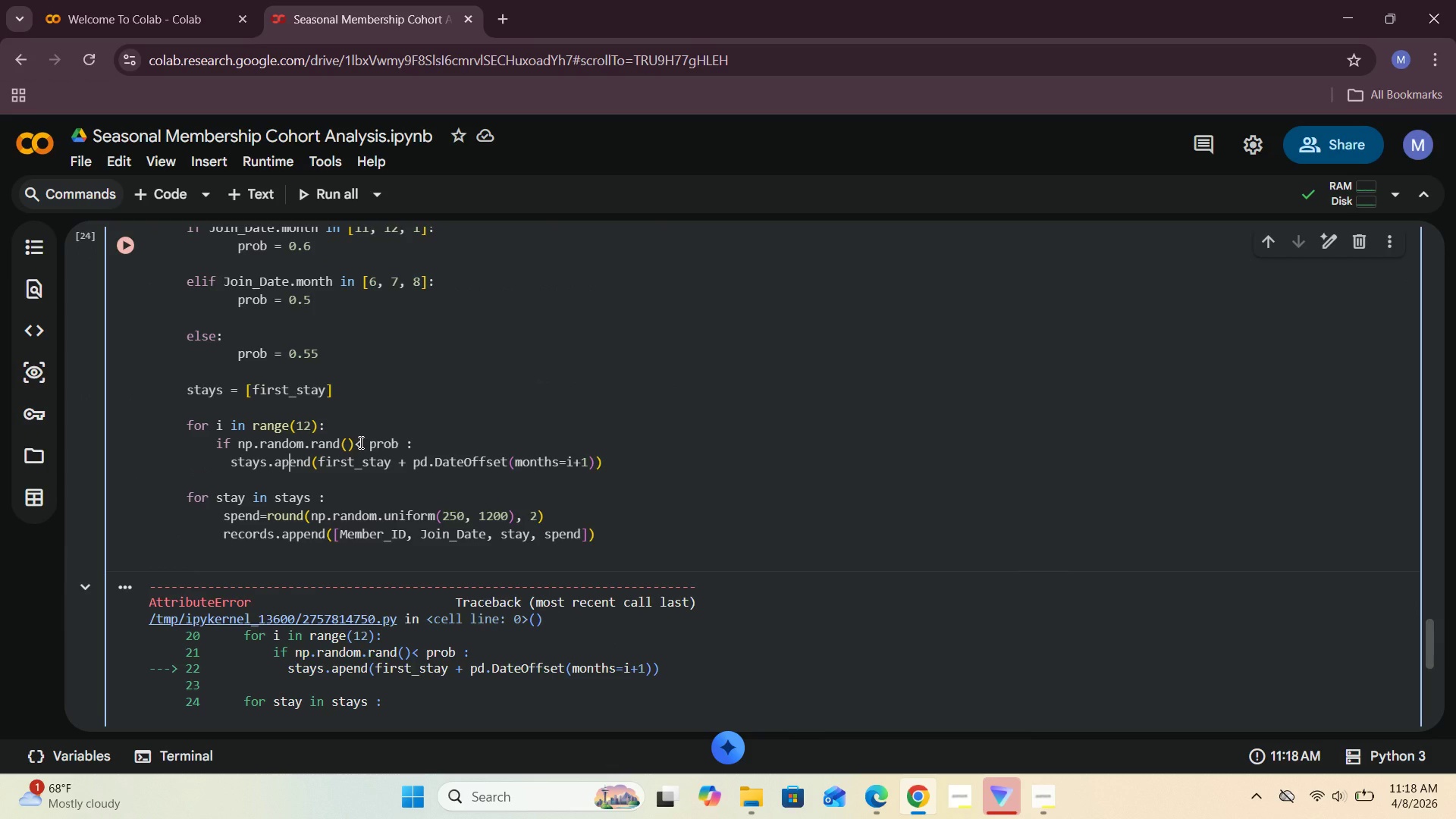 
key(CapsLock)
 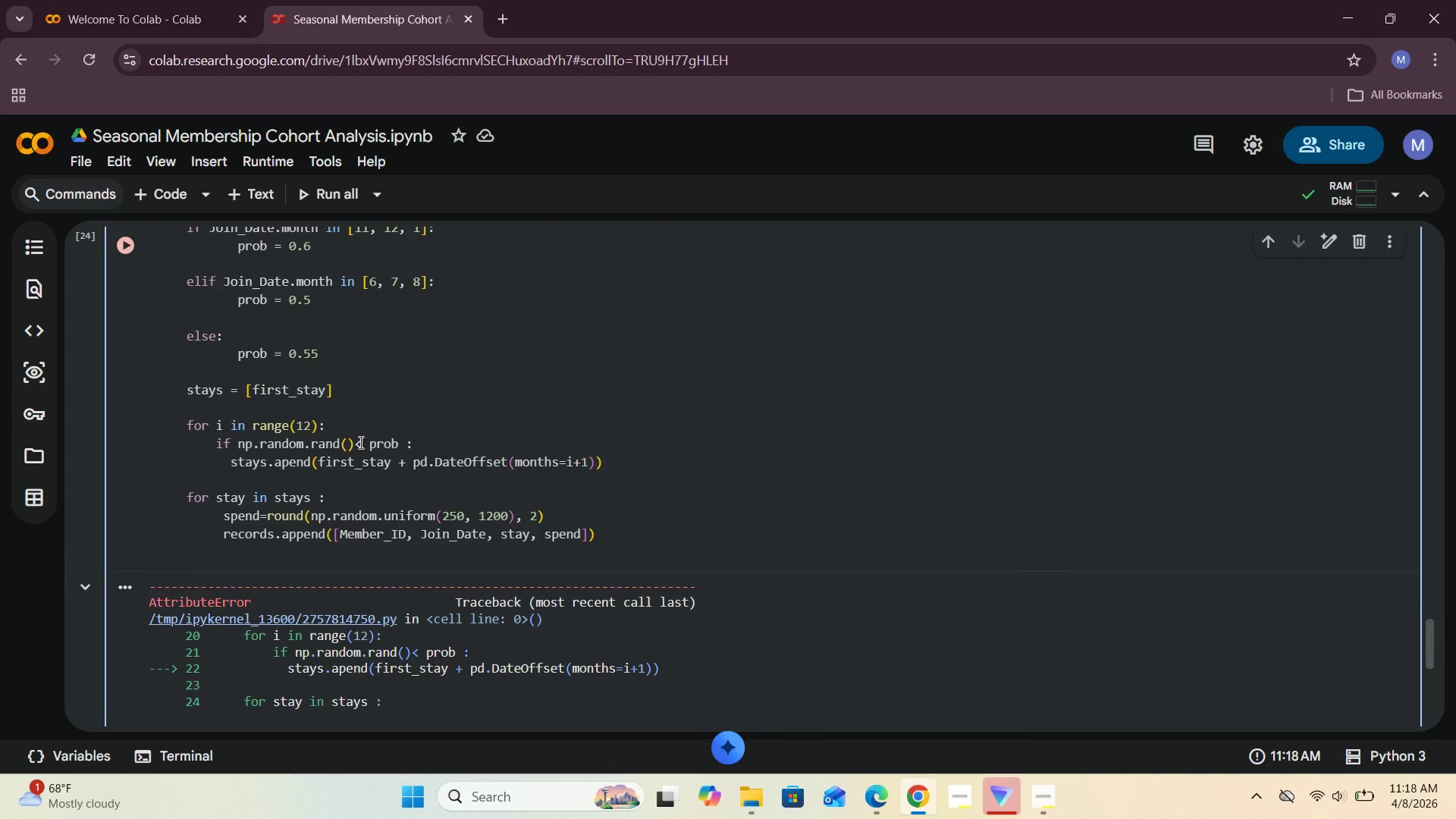 
key(P)
 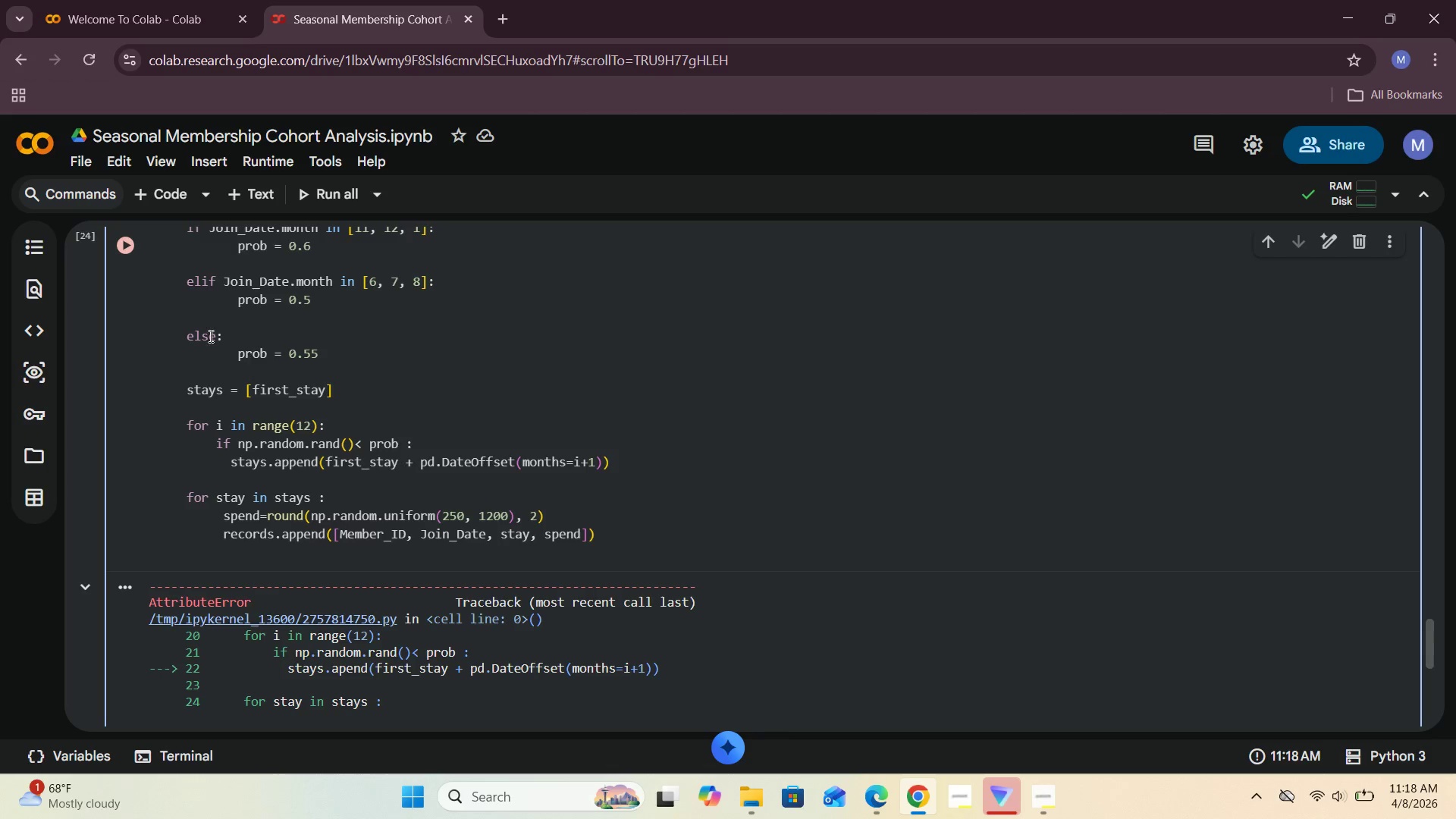 
left_click([115, 252])
 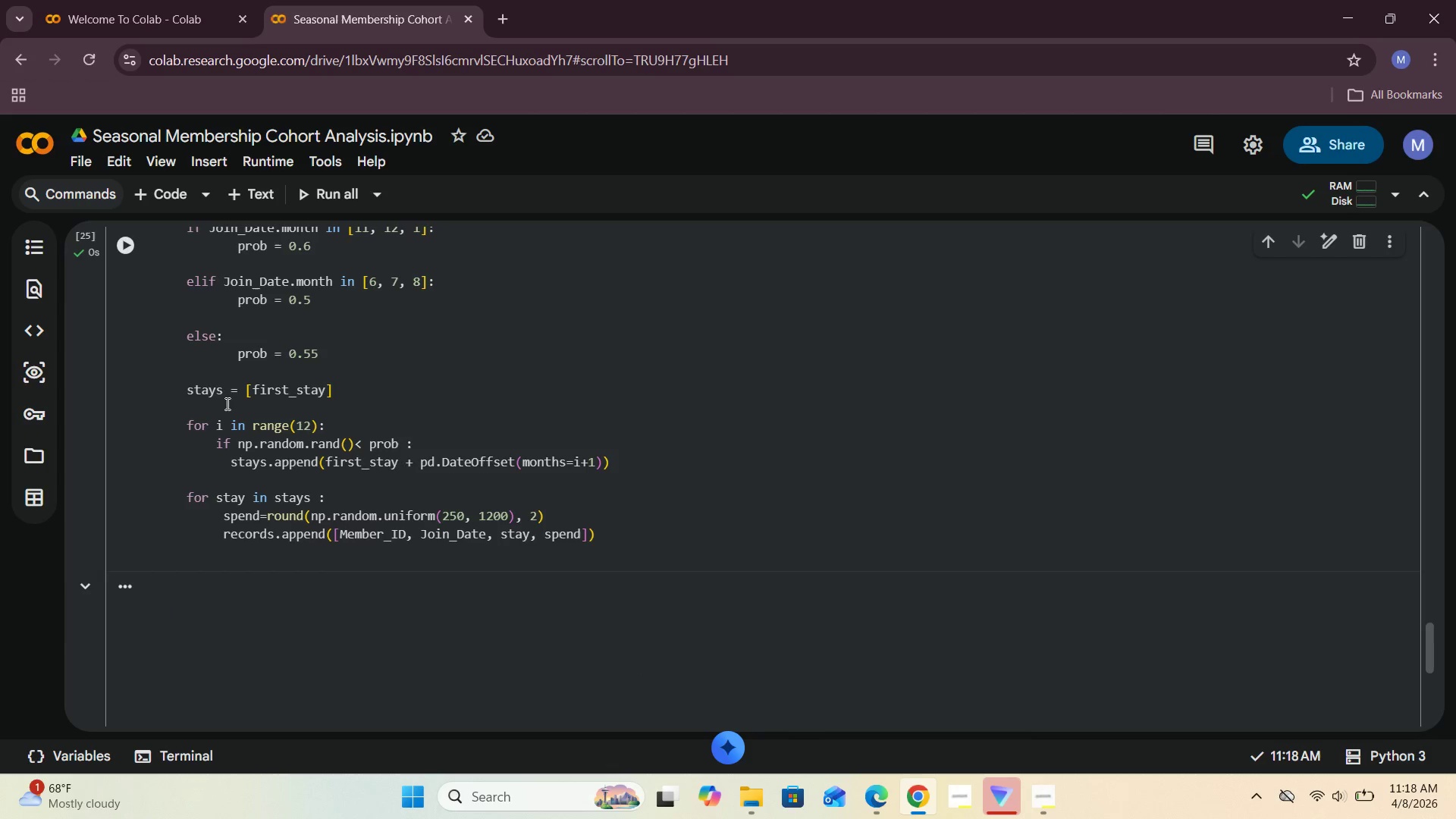 
scroll: coordinate [231, 415], scroll_direction: up, amount: 4.0
 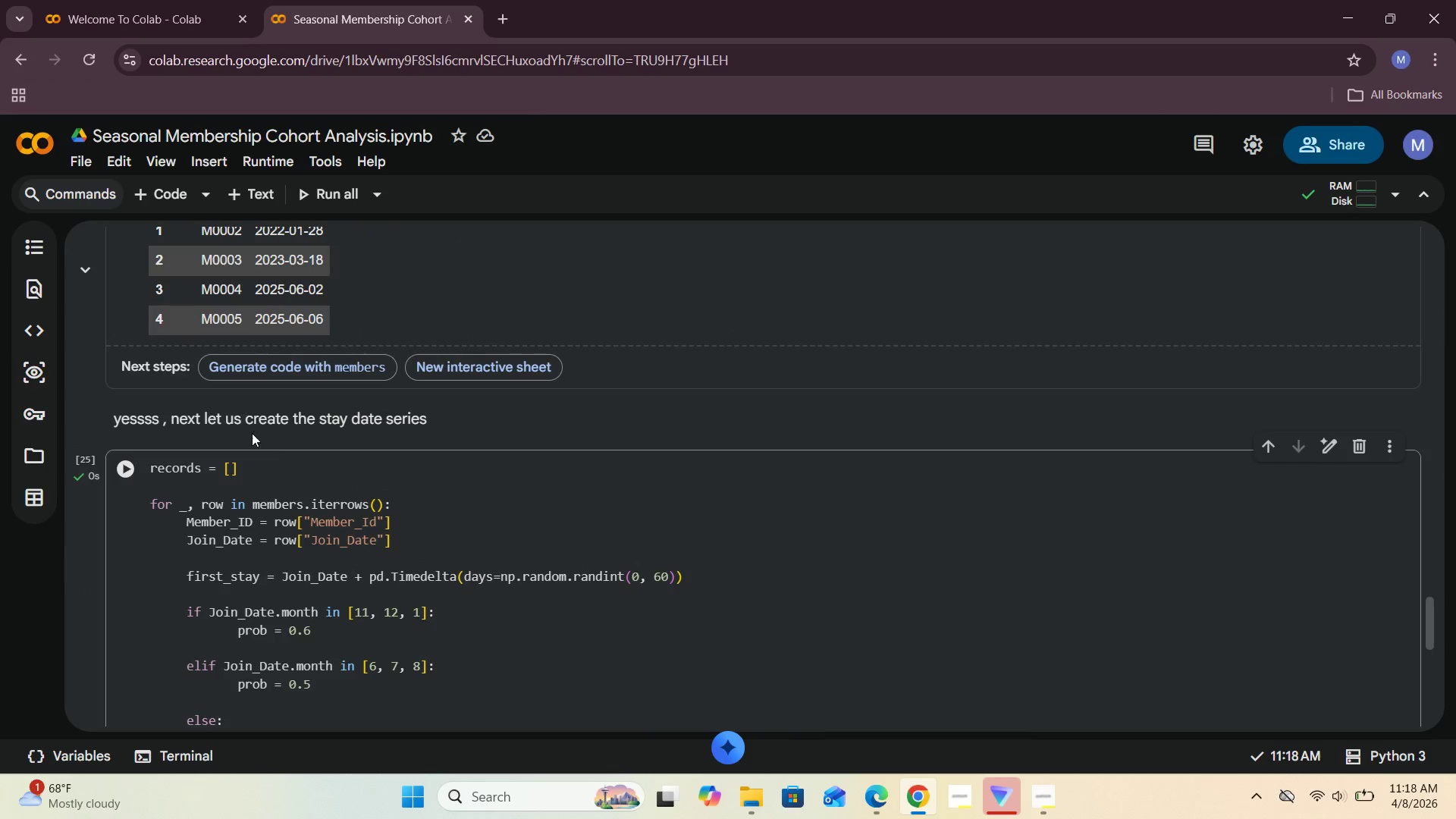 
scroll: coordinate [295, 481], scroll_direction: down, amount: 3.0
 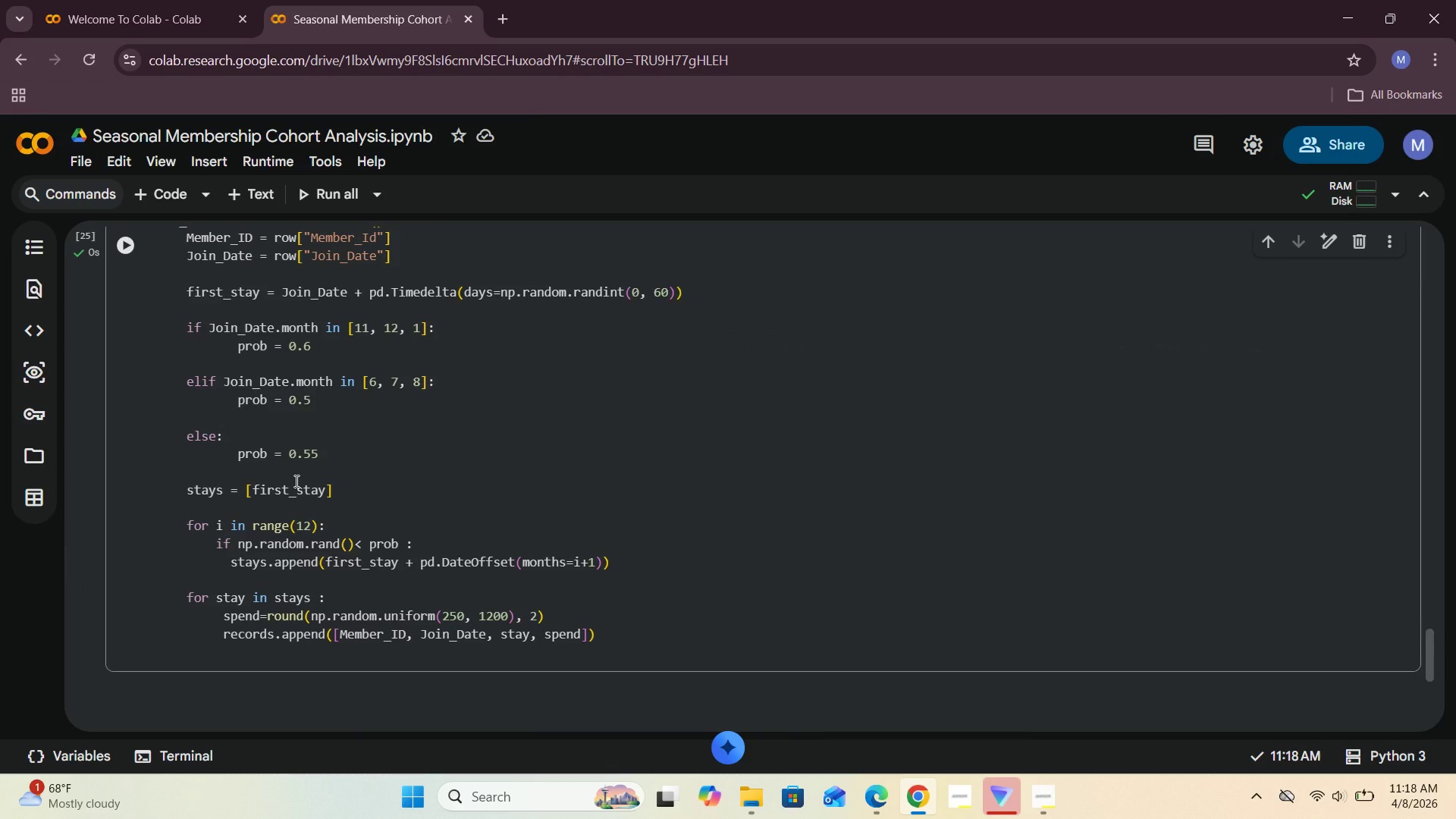 
scroll: coordinate [295, 481], scroll_direction: up, amount: 1.0
 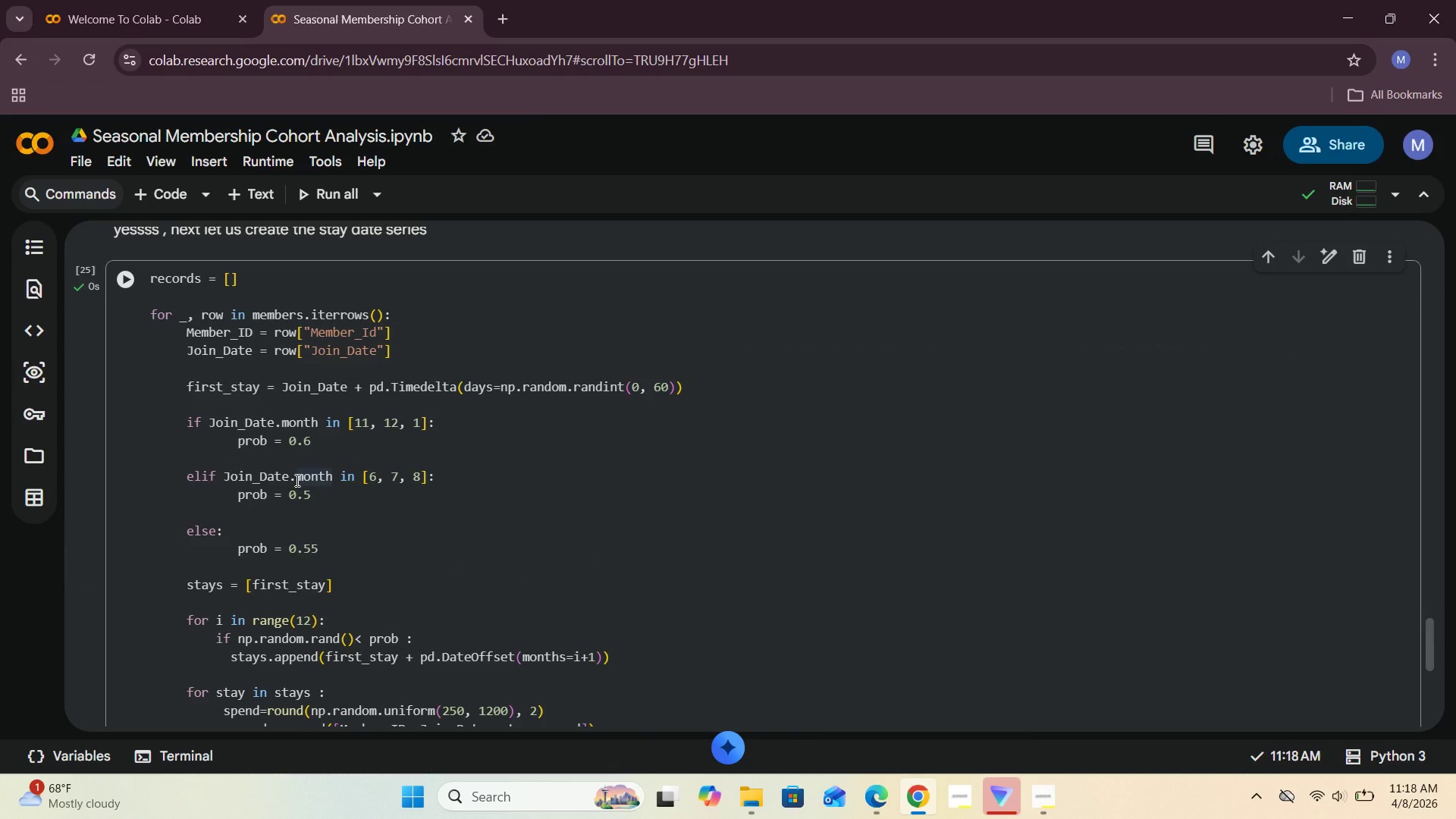 
scroll: coordinate [297, 480], scroll_direction: down, amount: 4.0
 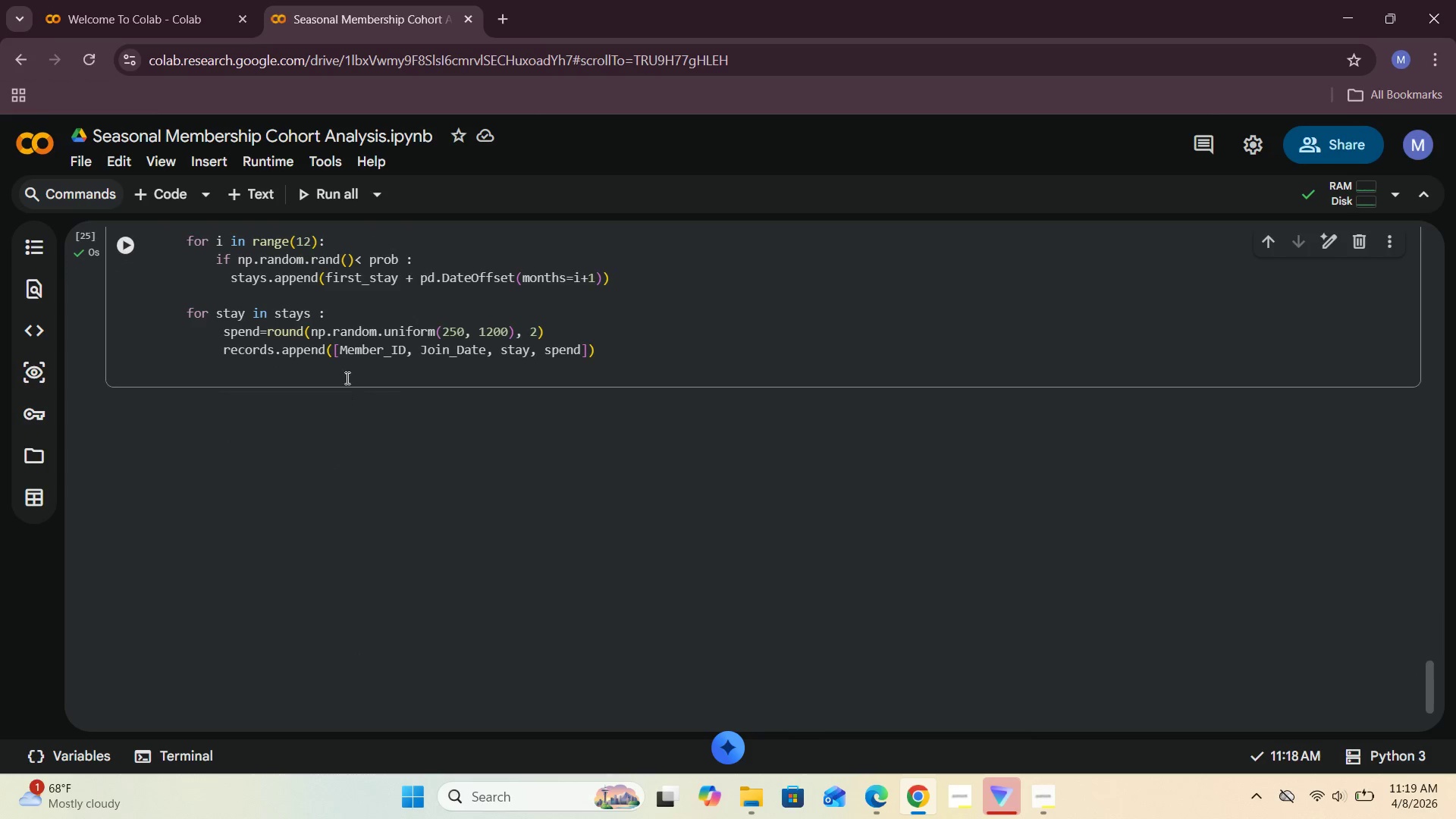 
left_click([347, 373])
 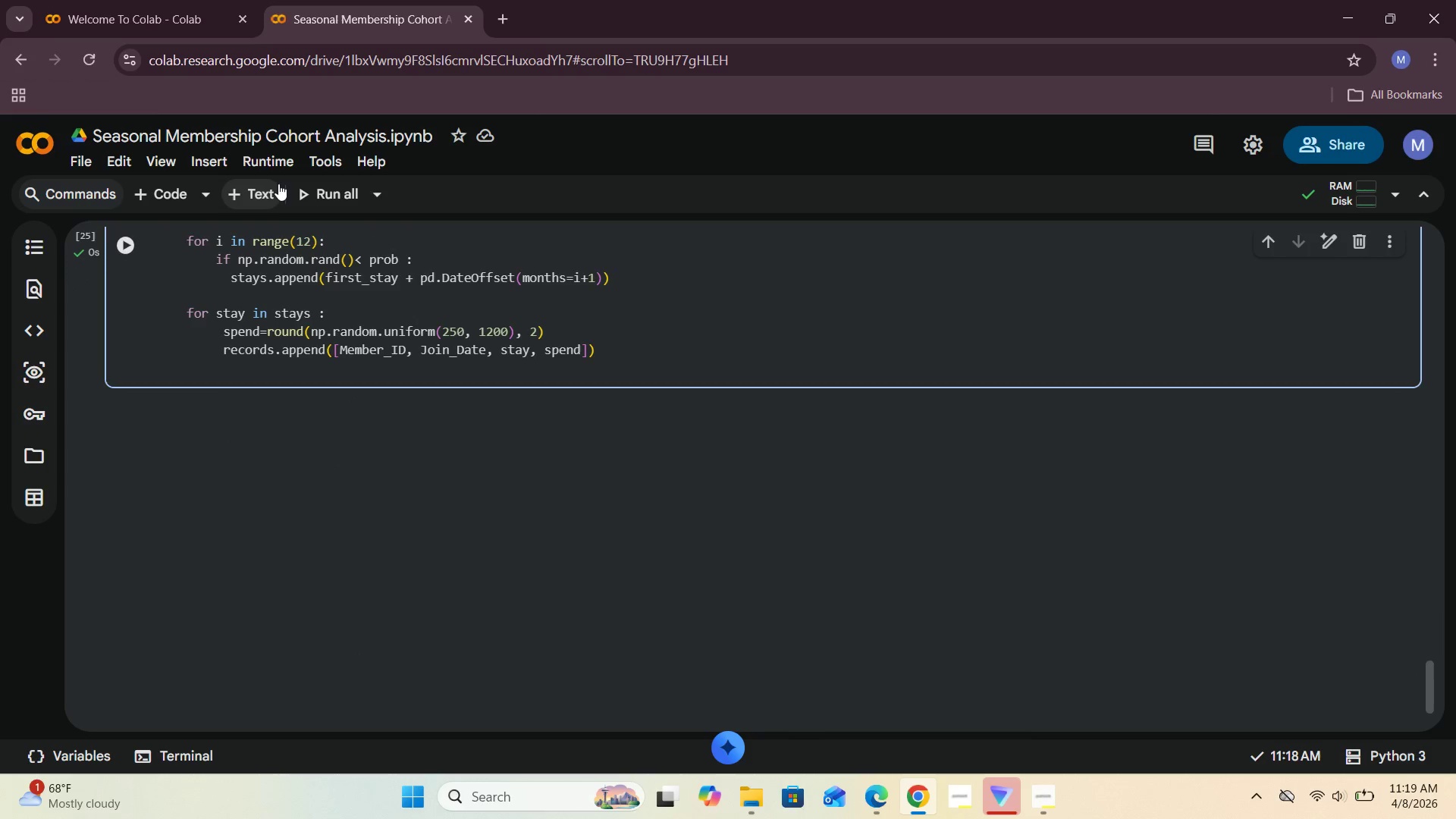 
left_click([275, 190])
 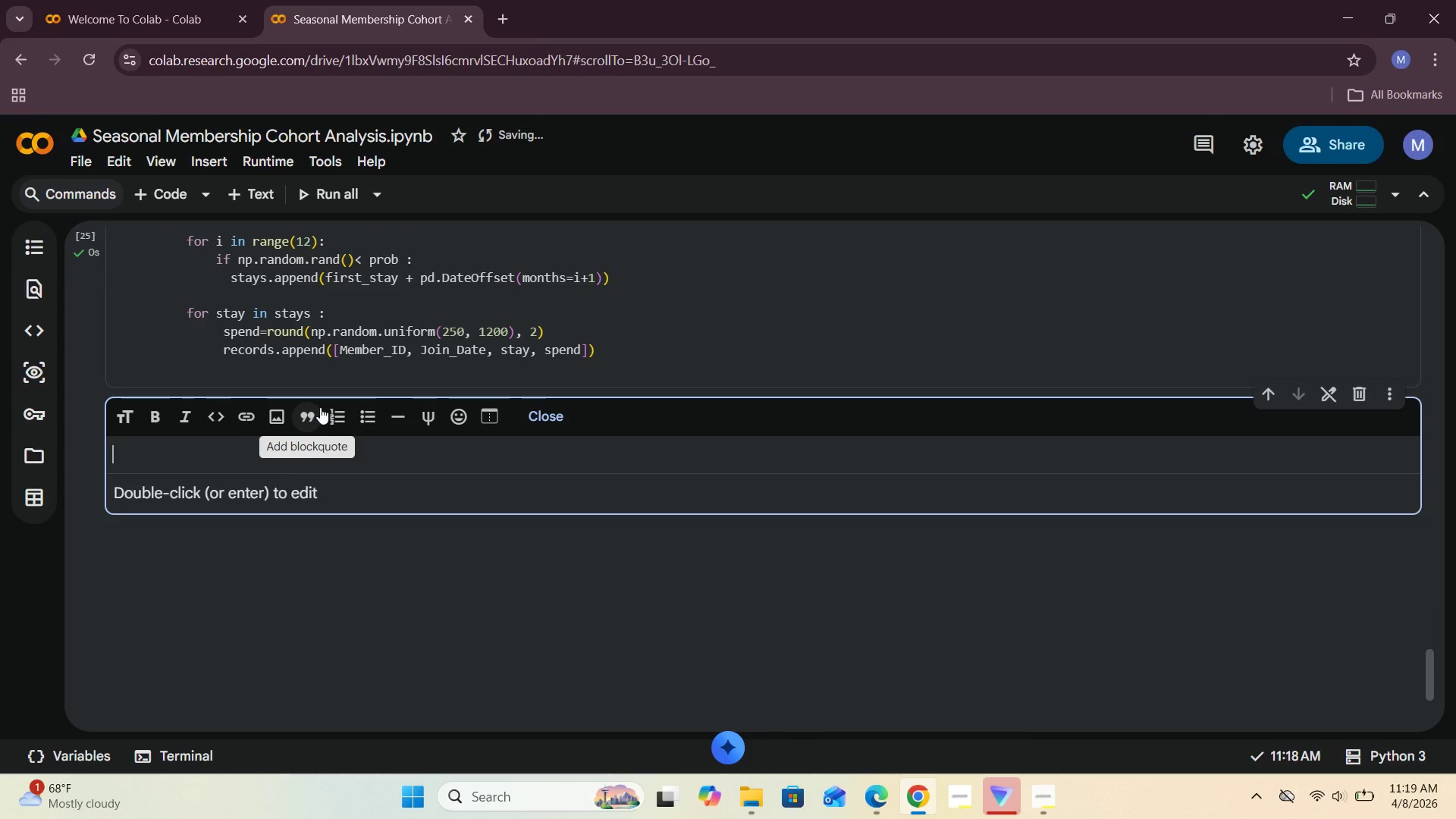 
type(Now I  am collecting all the columns I have generated so far into one dataframe ca)
key(Backspace)
key(Backspace)
type(, name it )
 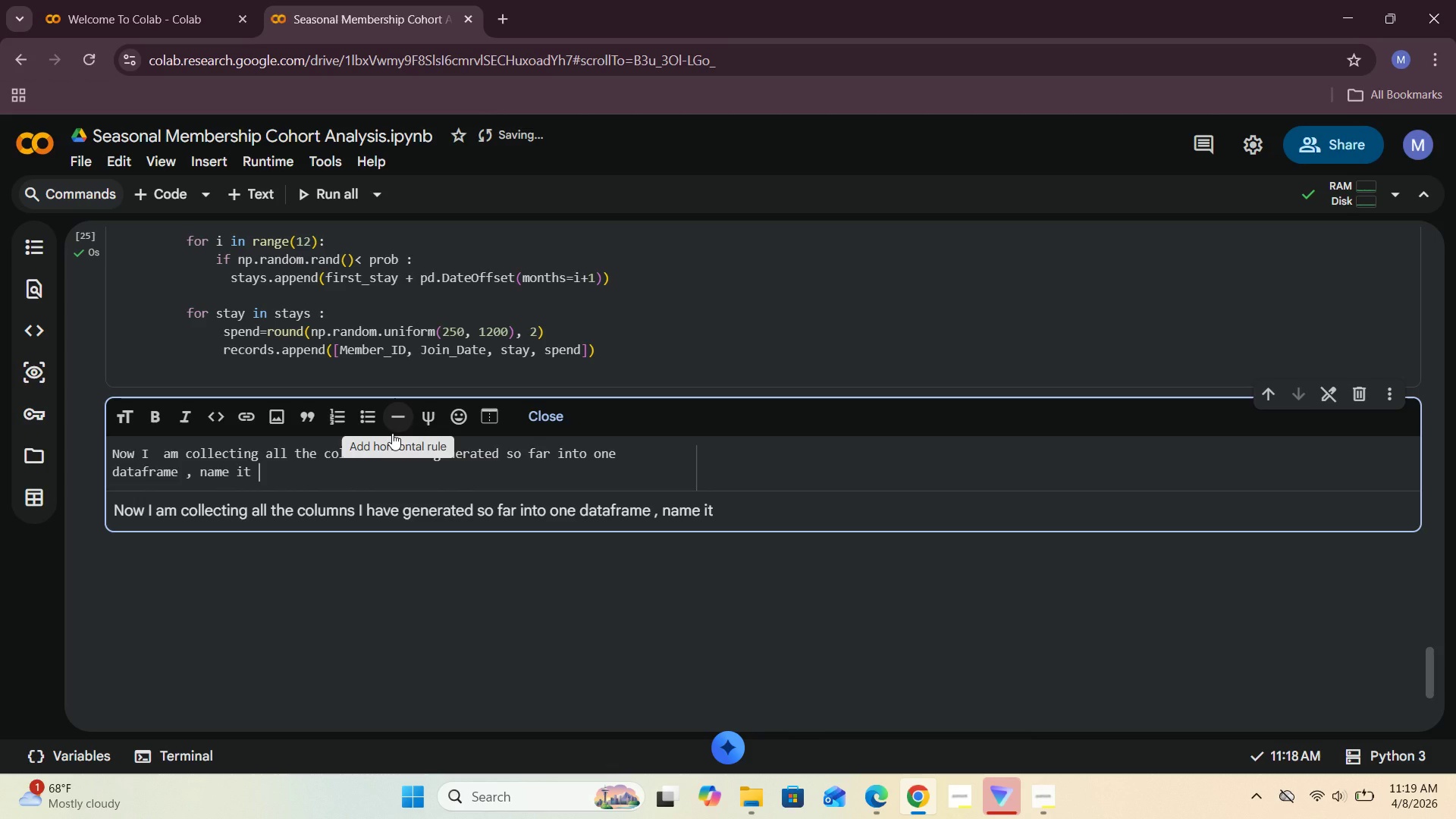 
type(records_data)
 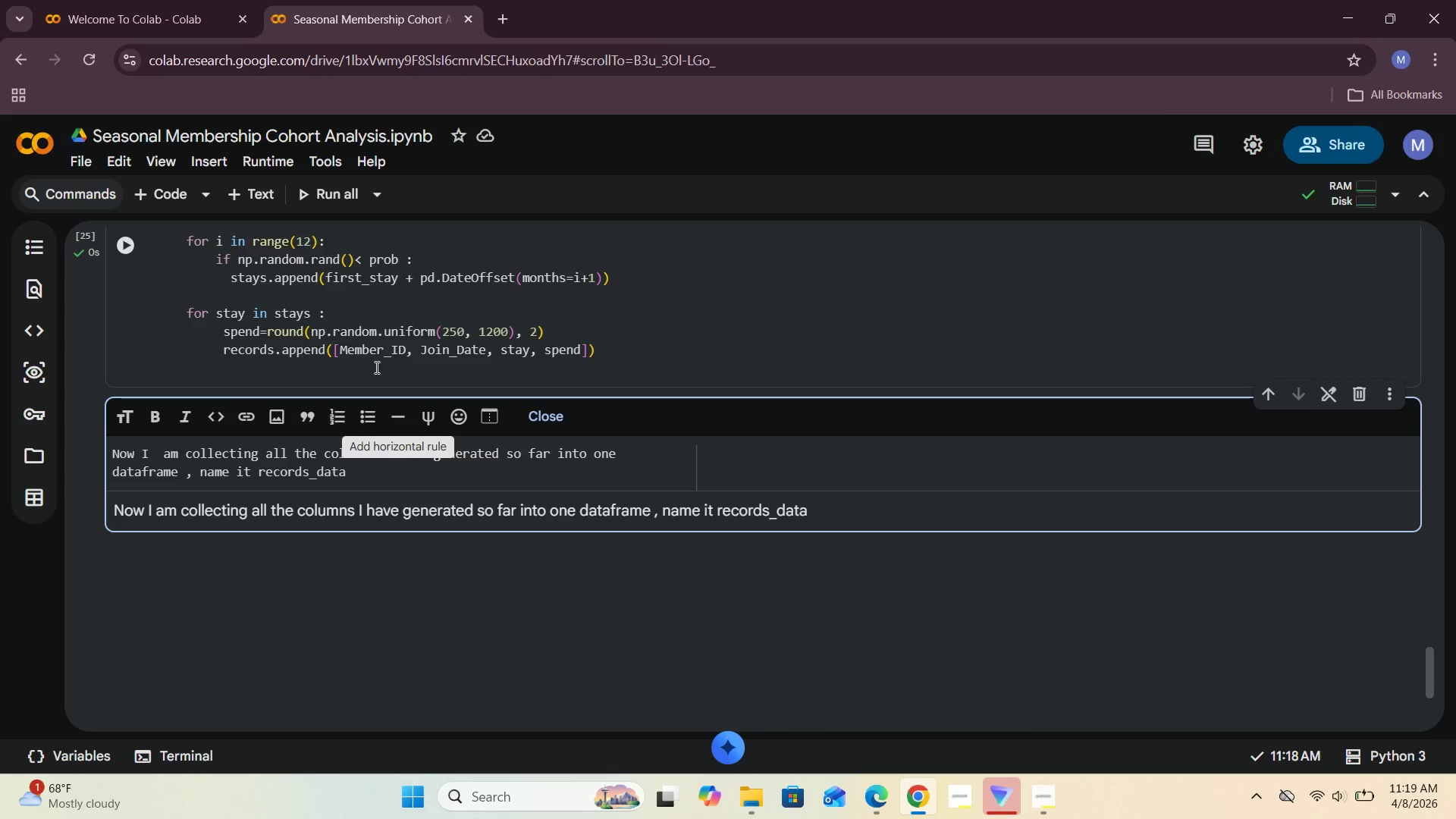 
mouse_move([544, 434])
 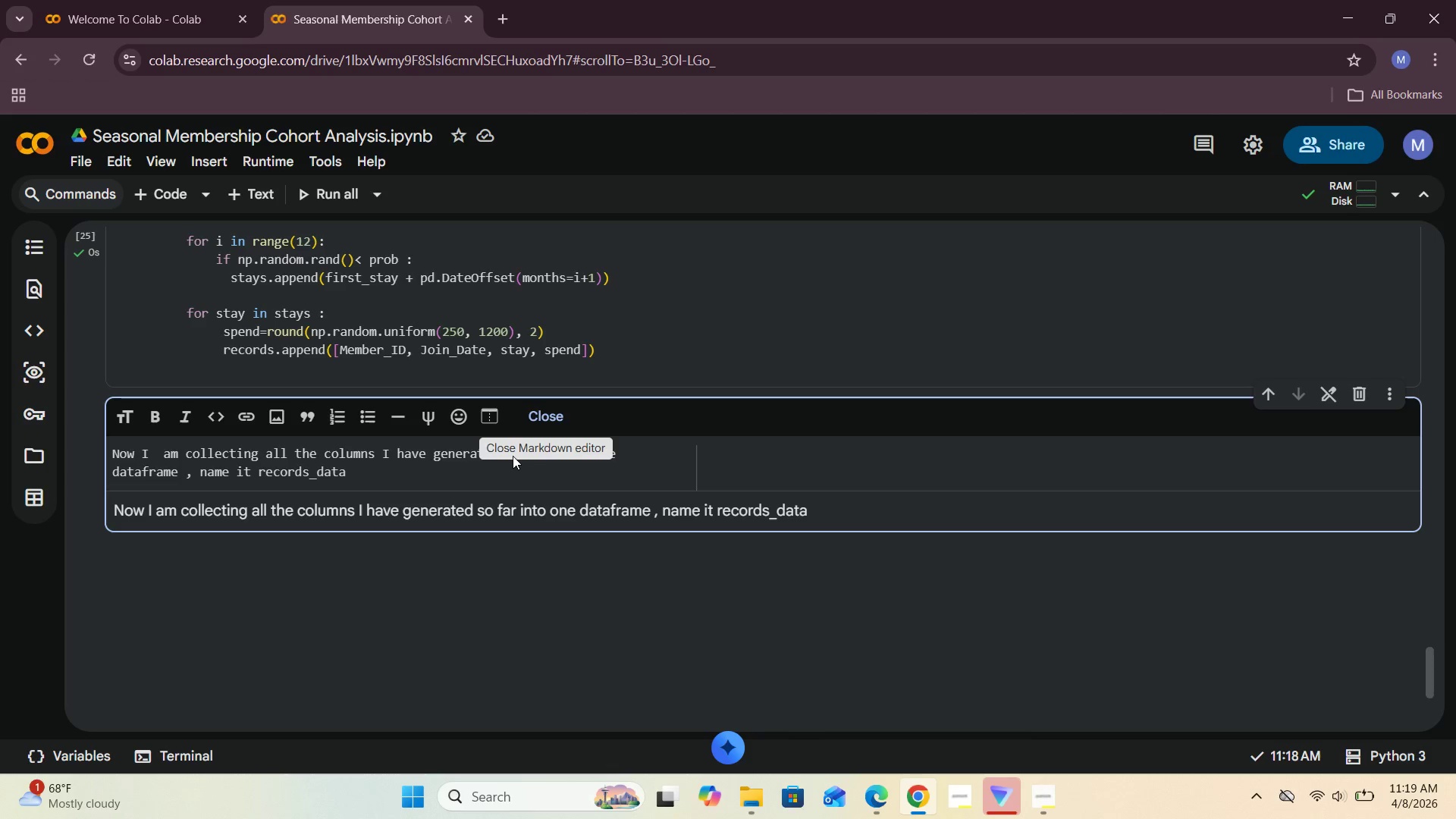 
key(Backspace)
 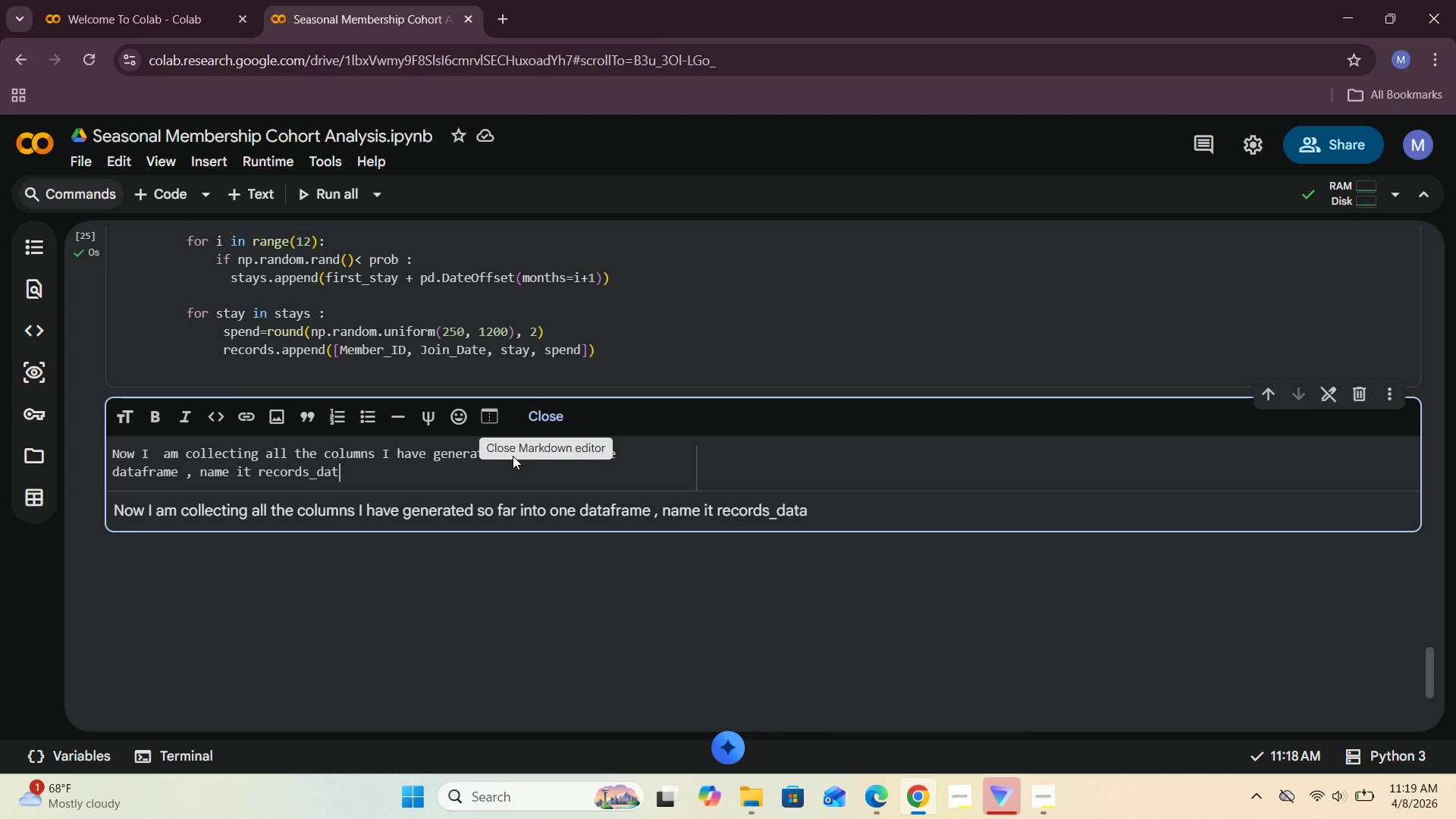 
key(Backspace)
 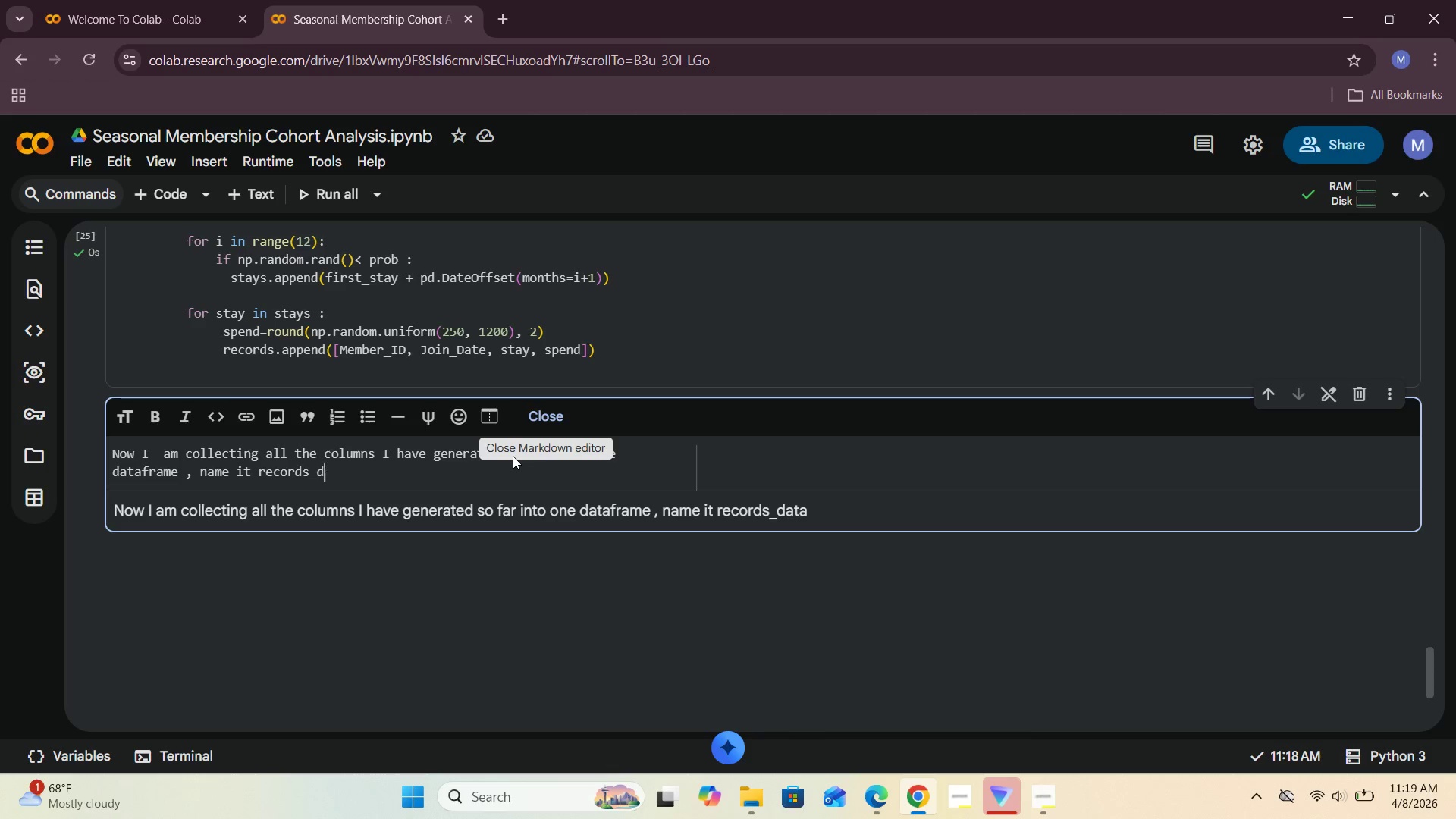 
key(Backspace)
 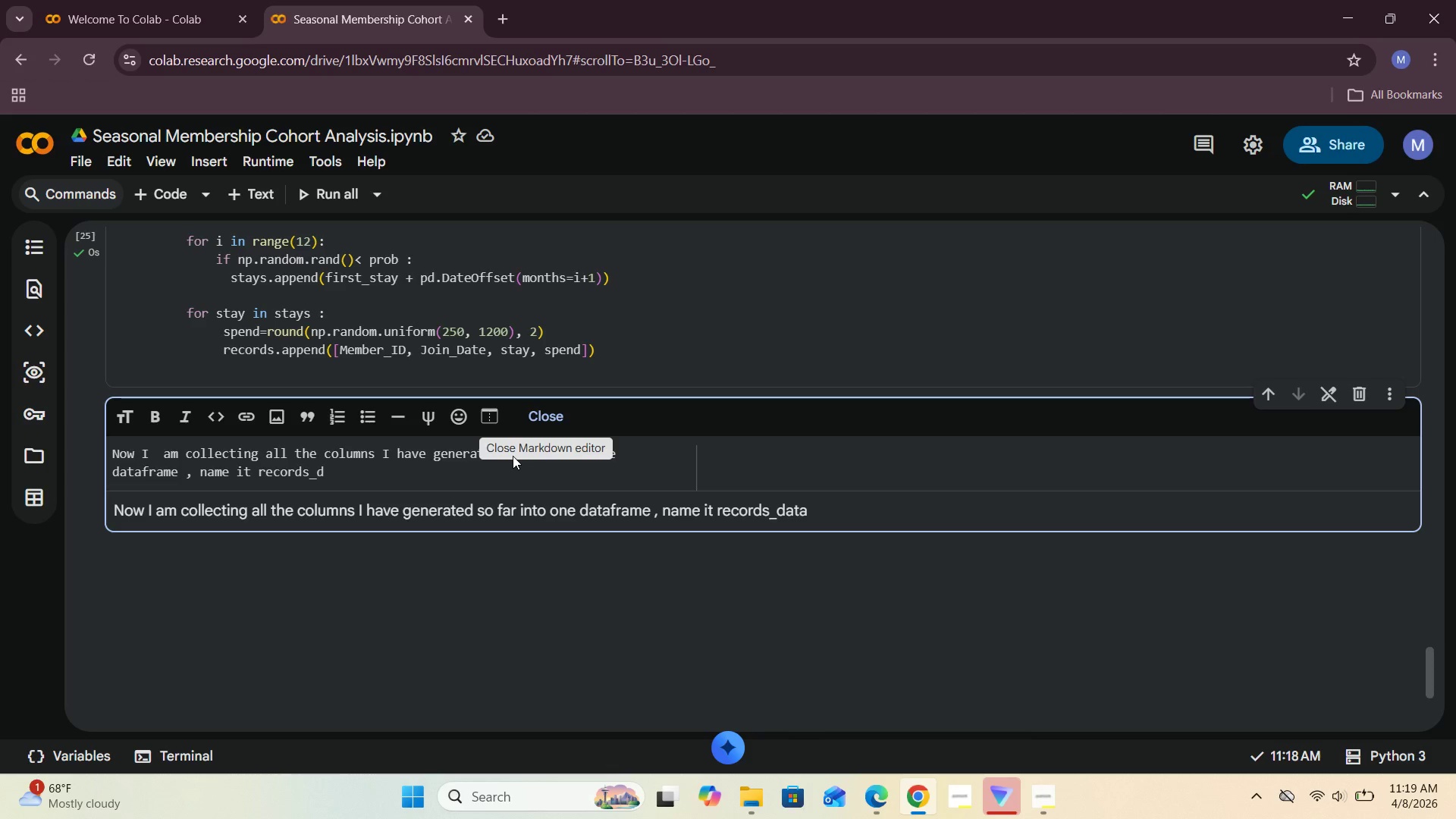 
key(F)
 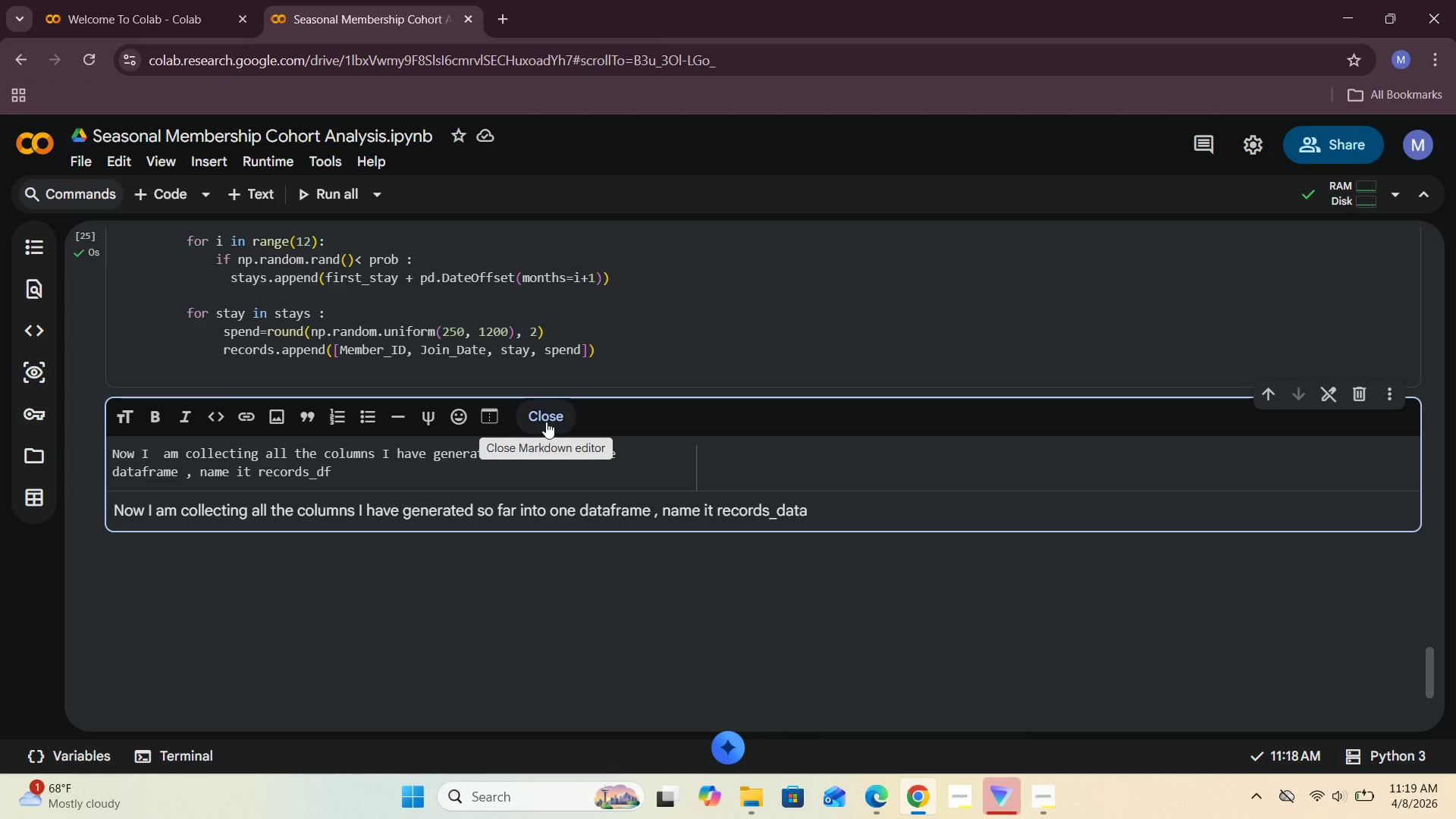 
left_click([552, 406])